 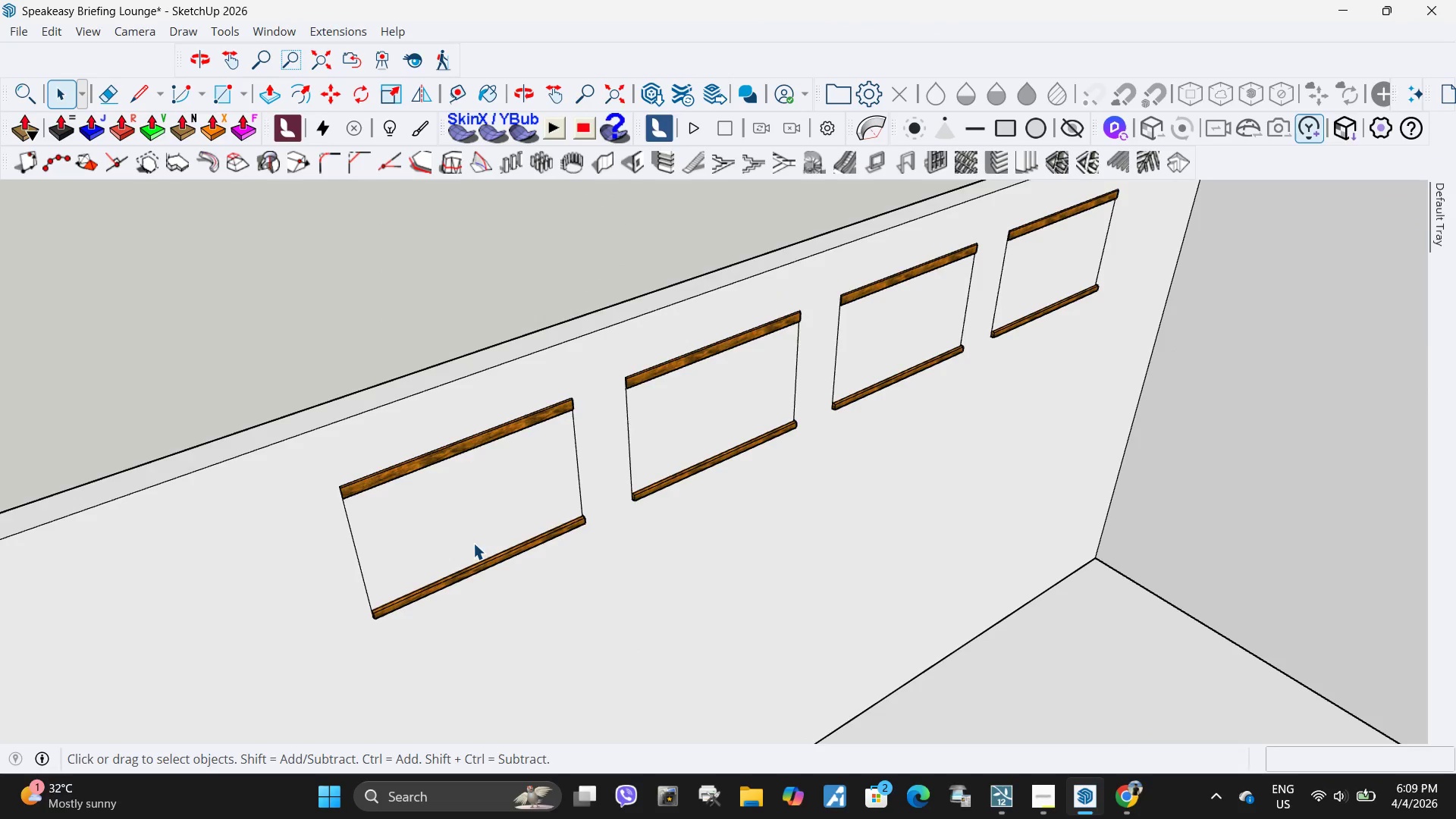 
left_click([473, 541])
 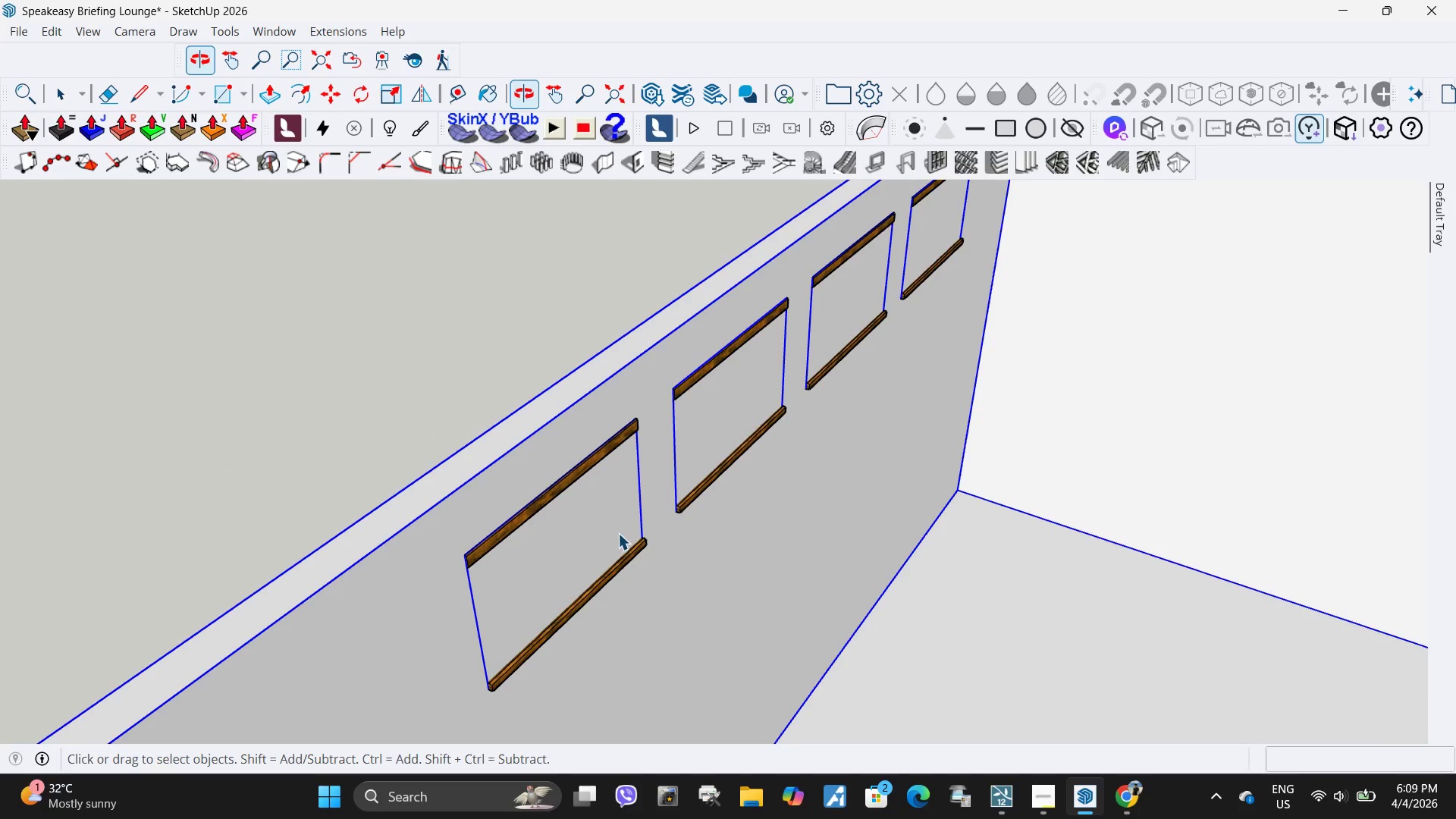 
scroll: coordinate [453, 583], scroll_direction: up, amount: 4.0
 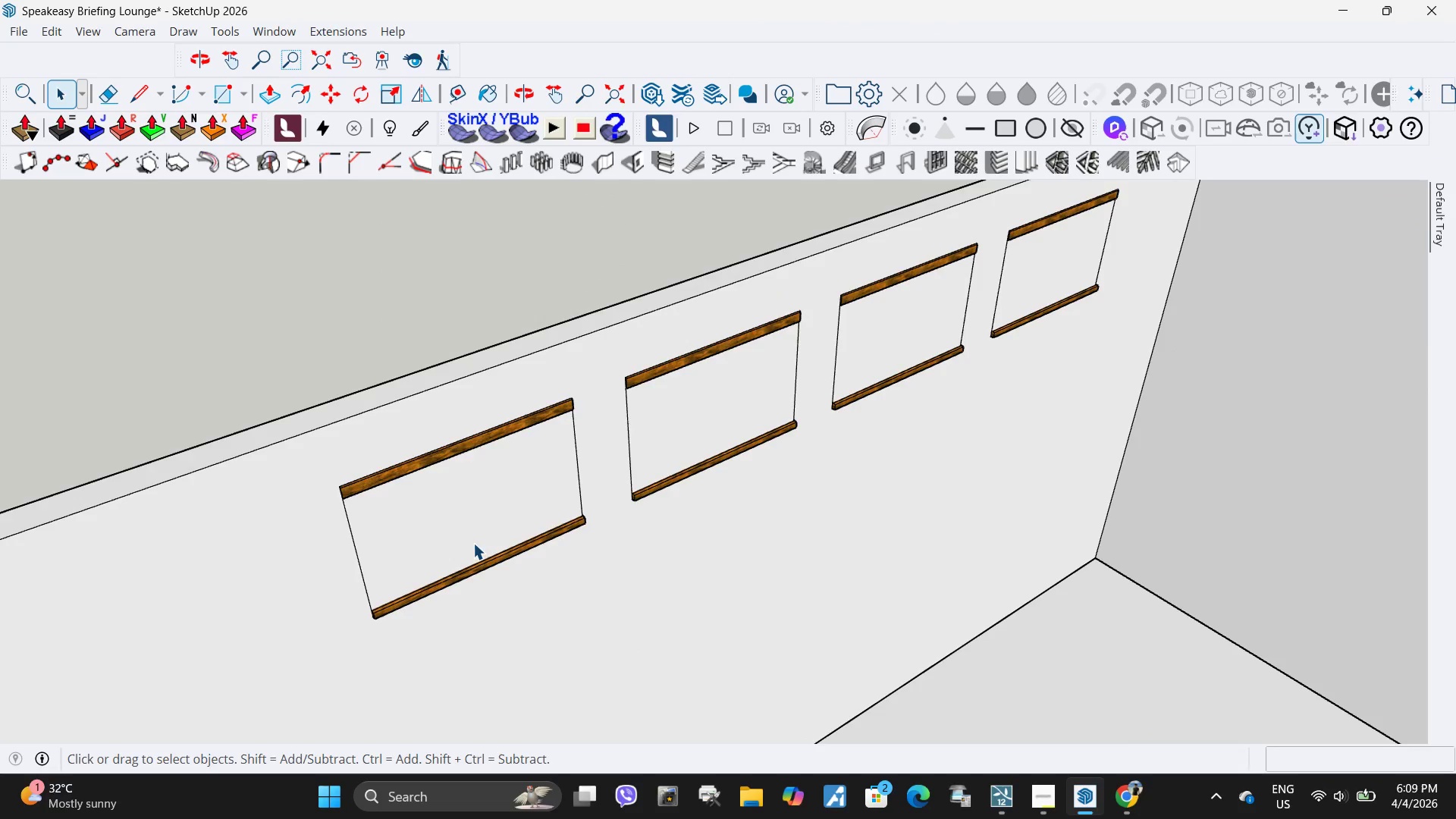 
double_click([555, 545])
 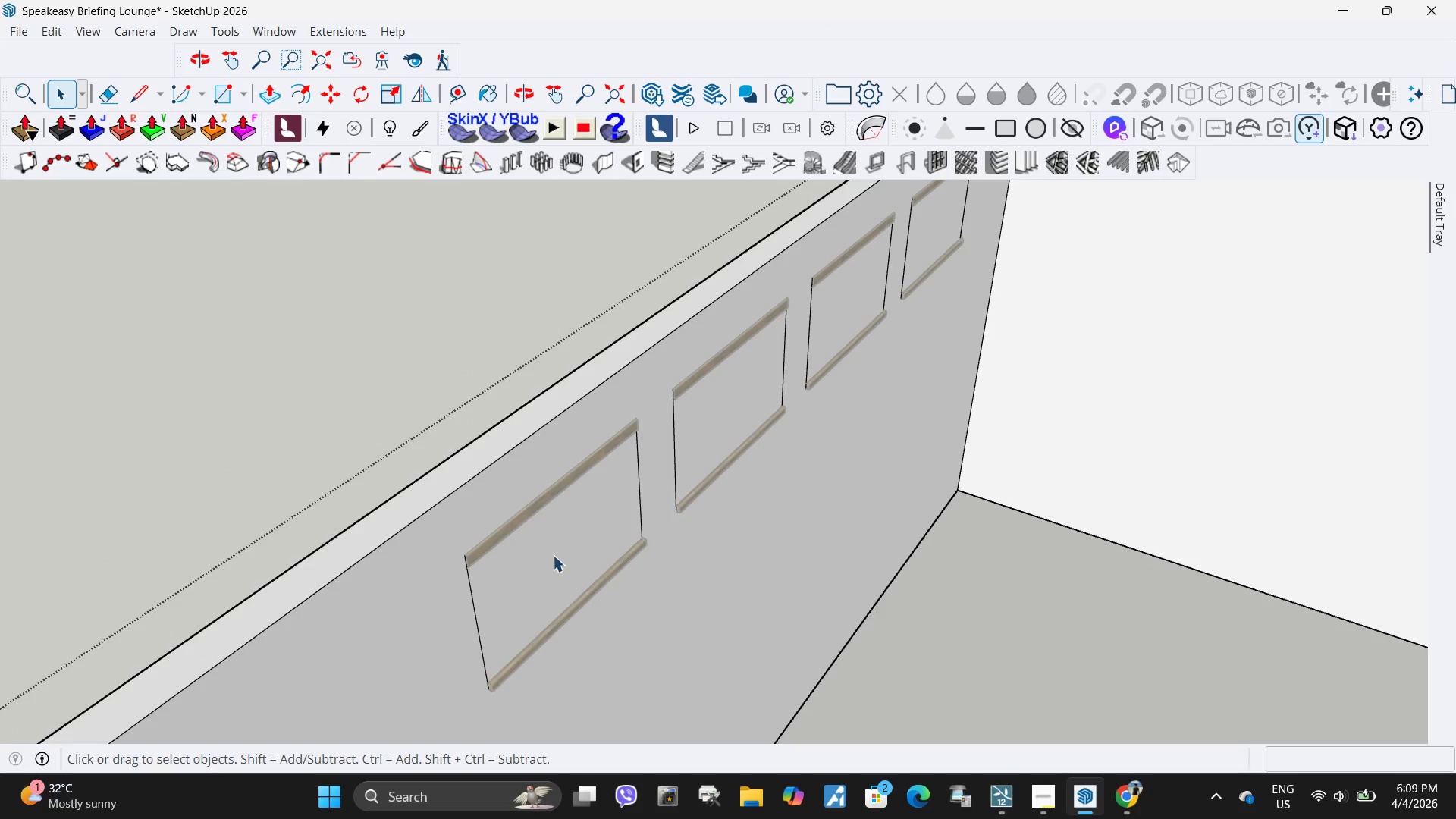 
triple_click([553, 555])
 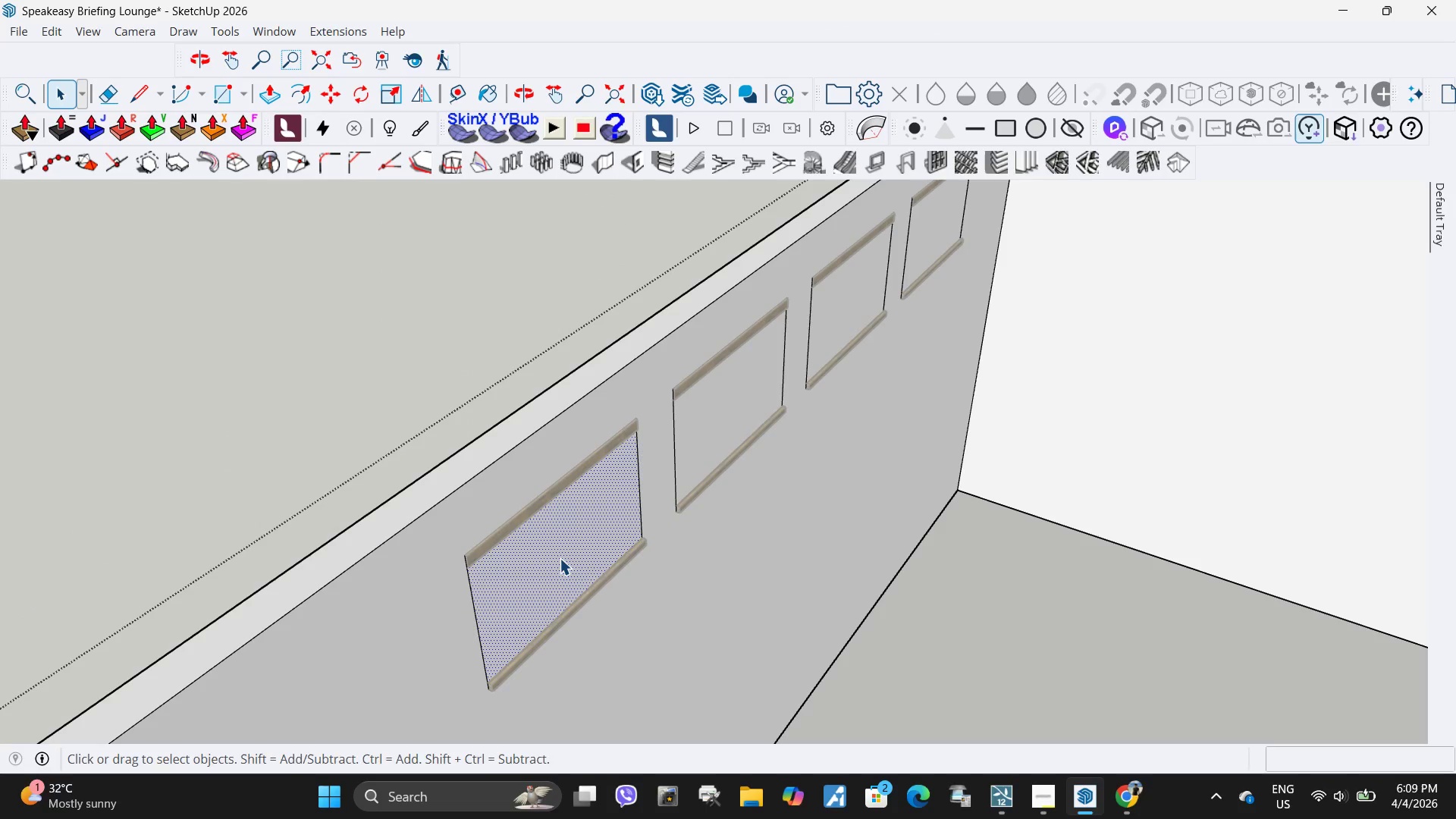 
key(P)
 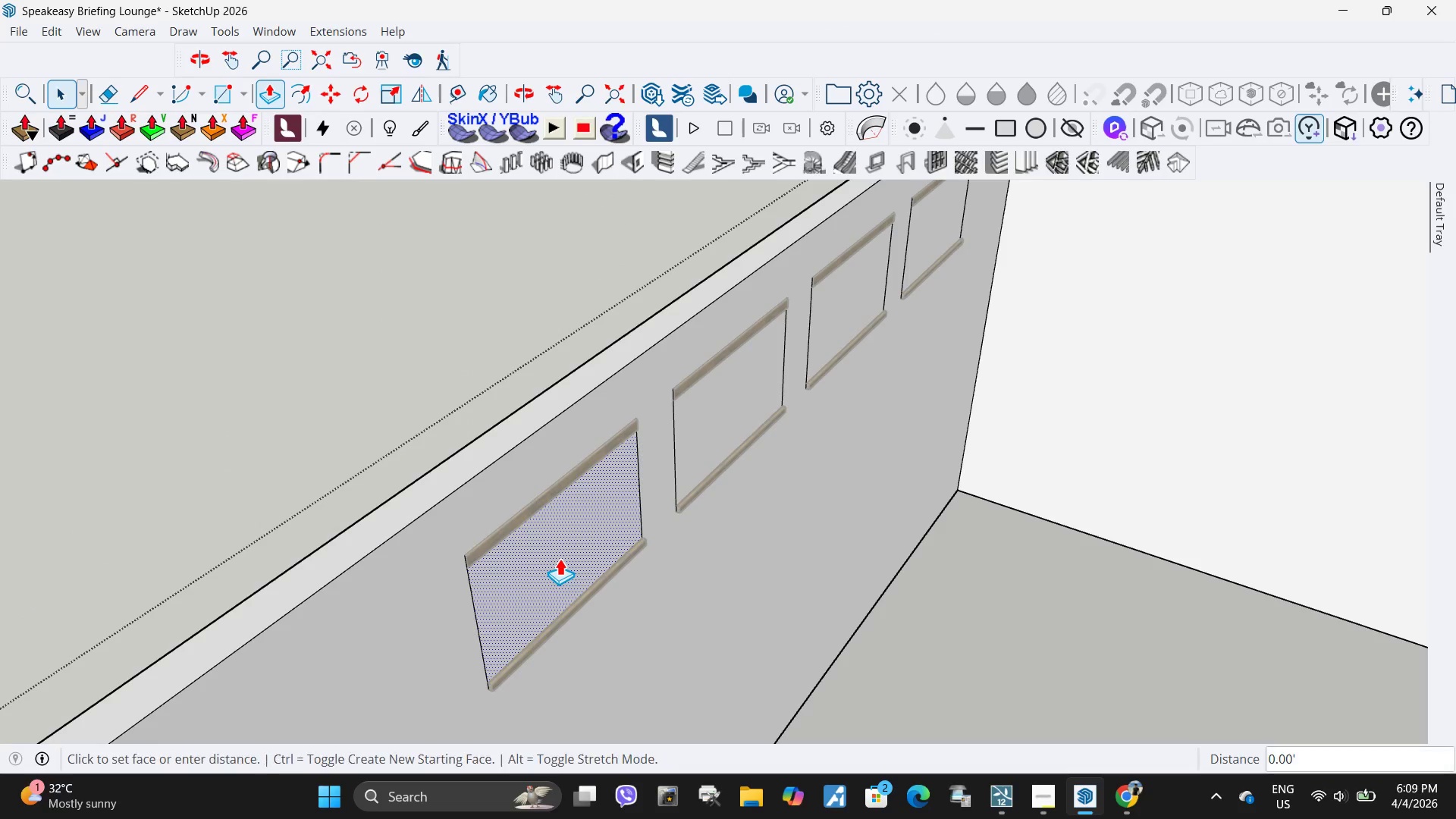 
left_click([560, 558])
 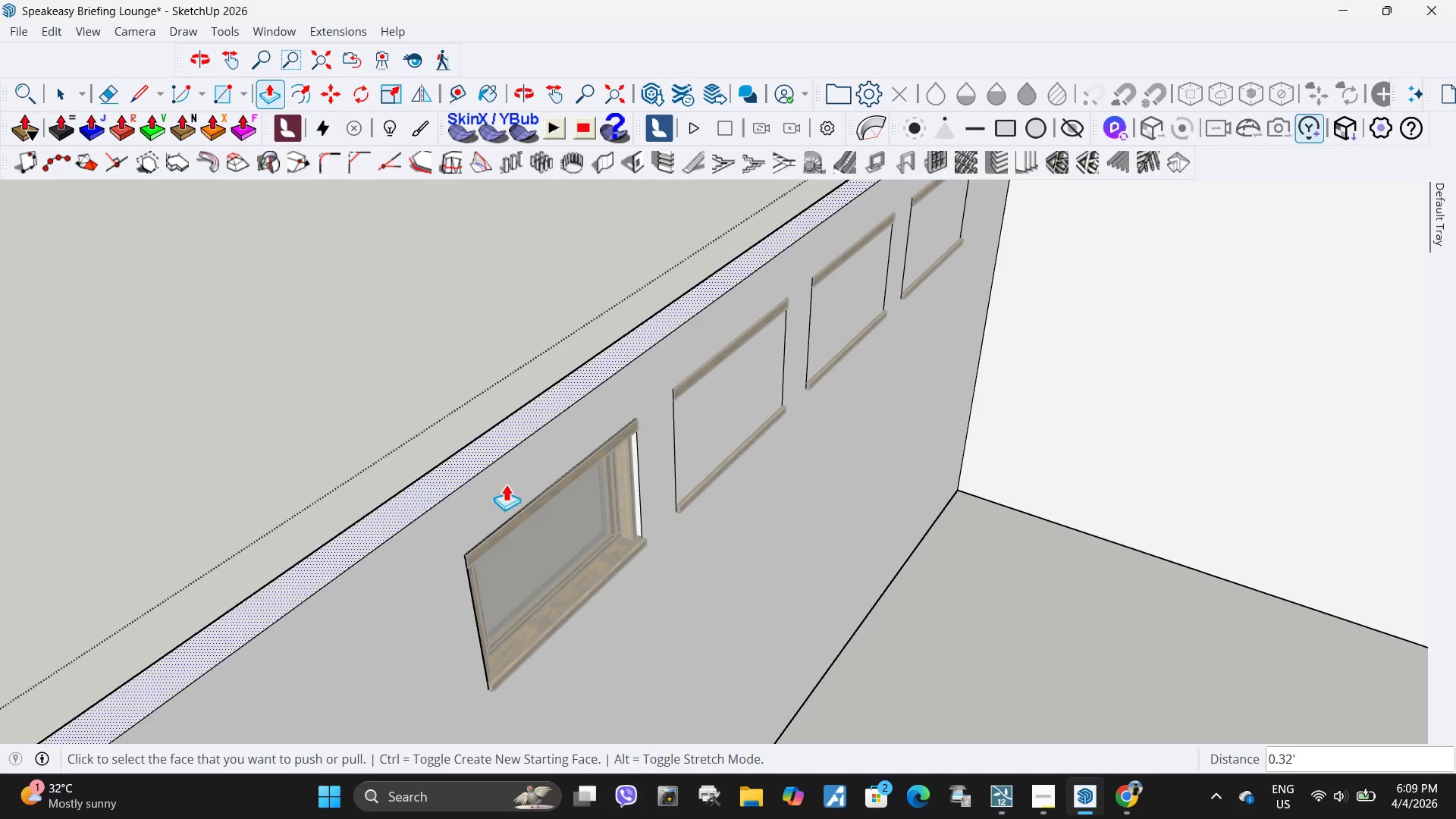 
left_click([722, 414])
 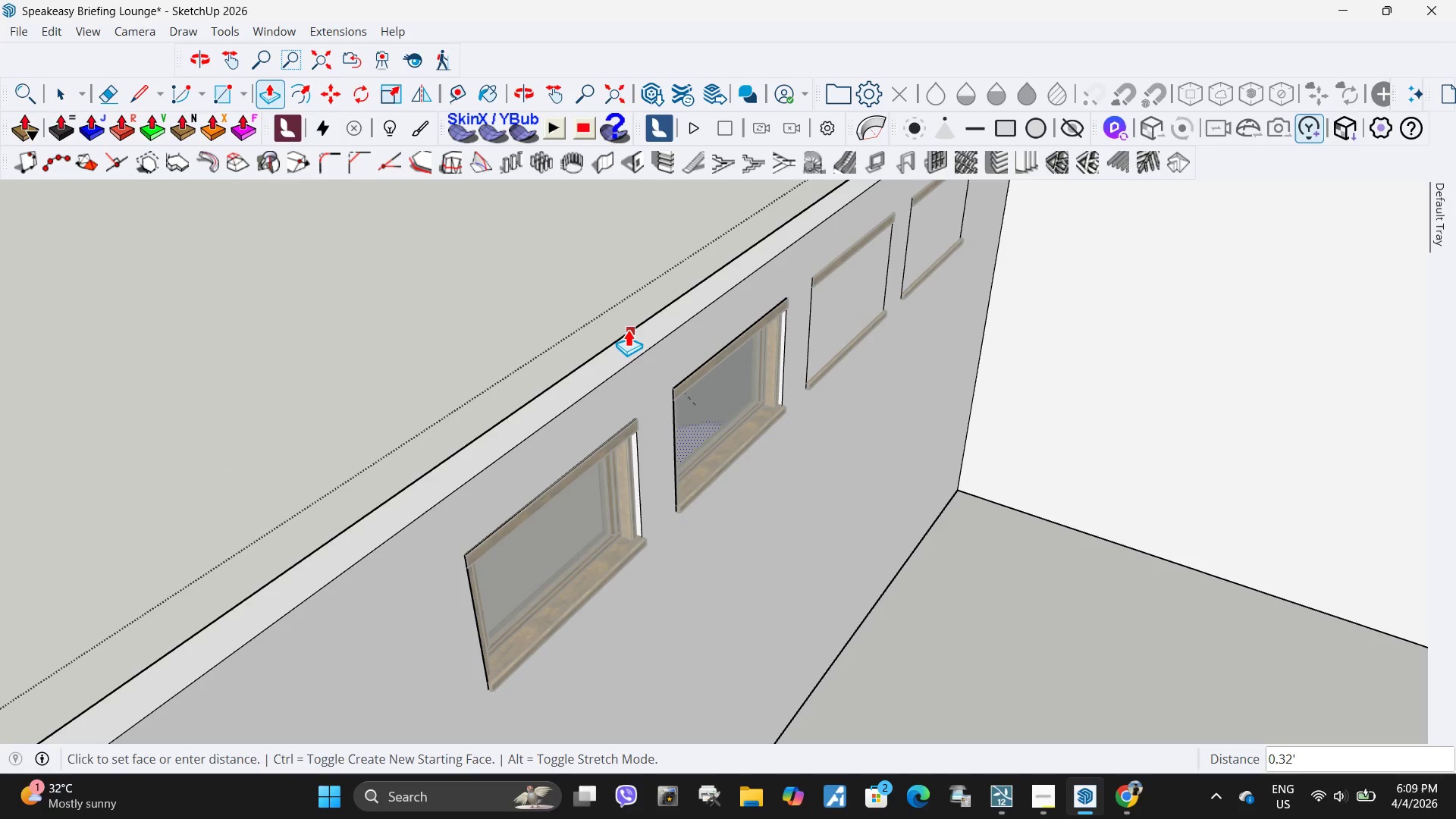 
left_click([630, 330])
 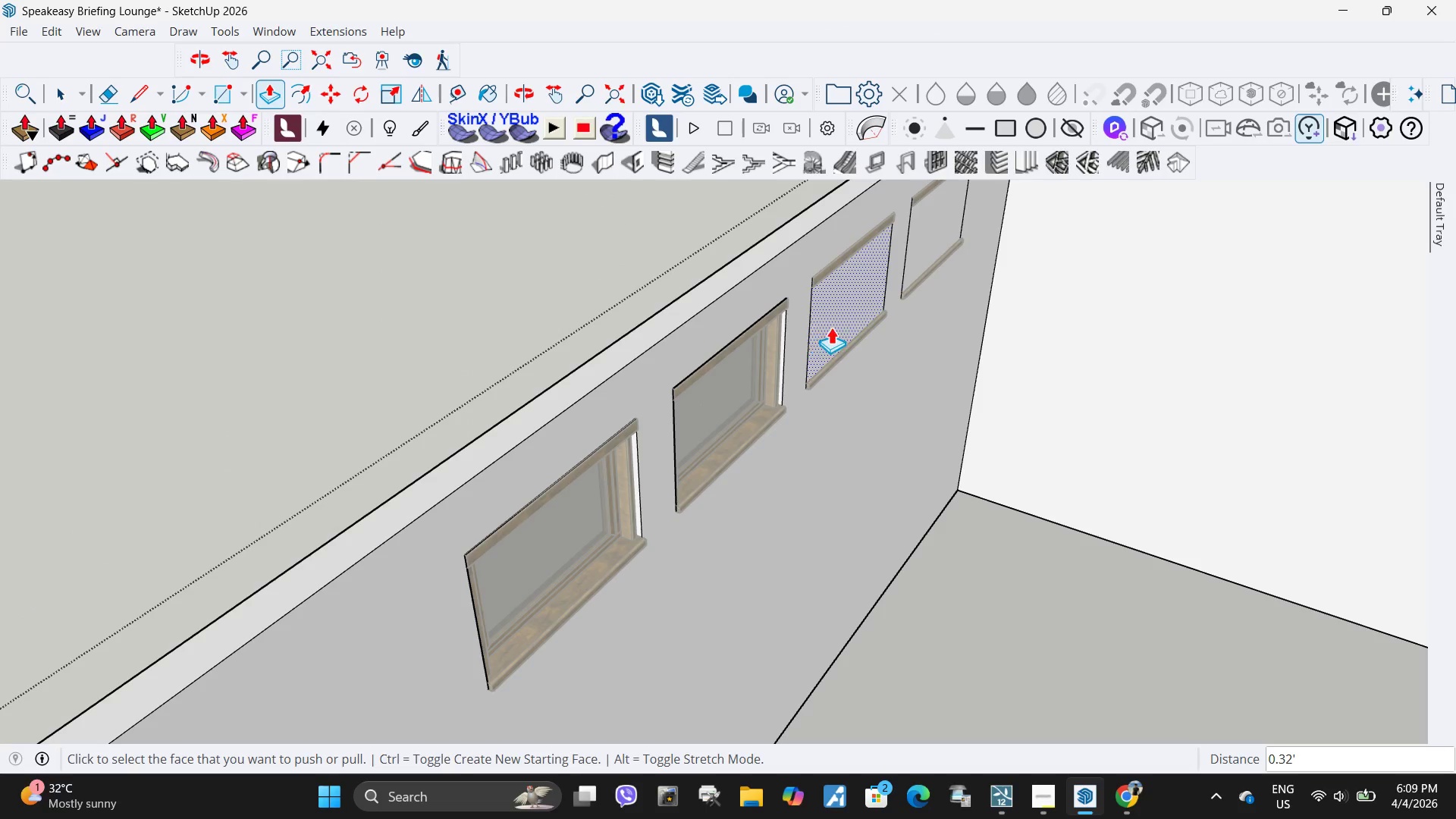 
left_click([831, 327])
 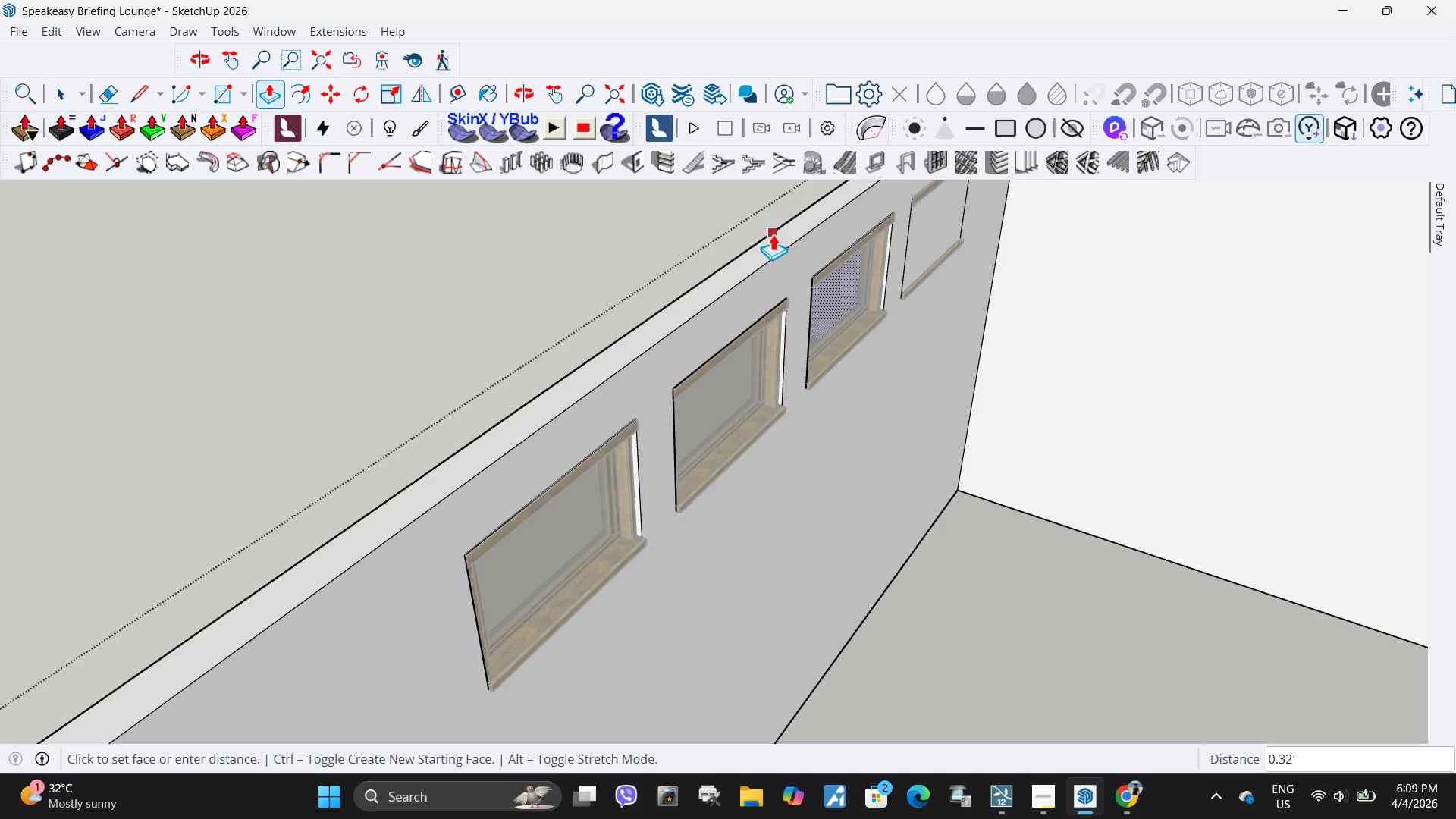 
left_click([773, 234])
 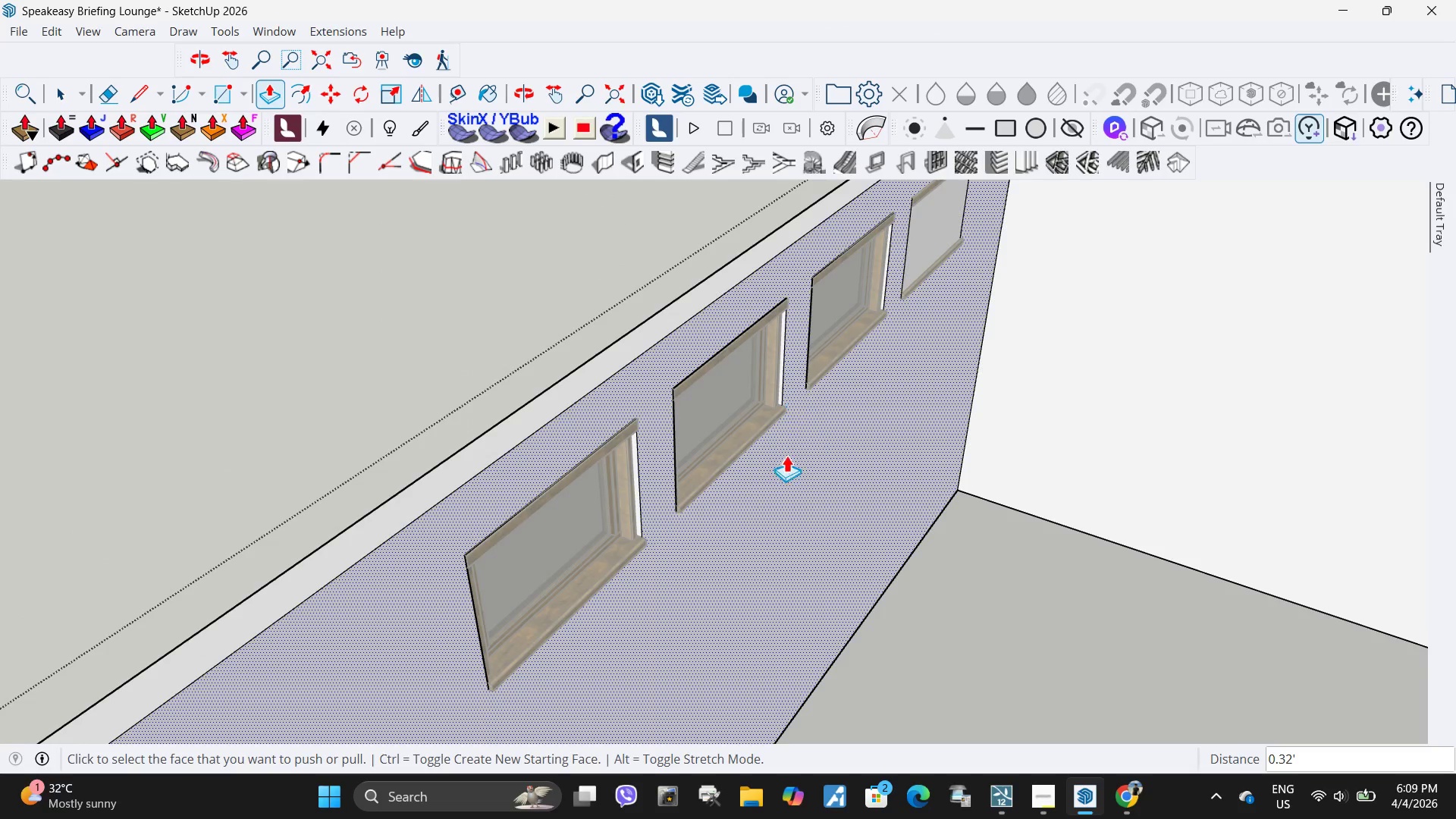 
scroll: coordinate [777, 508], scroll_direction: down, amount: 4.0
 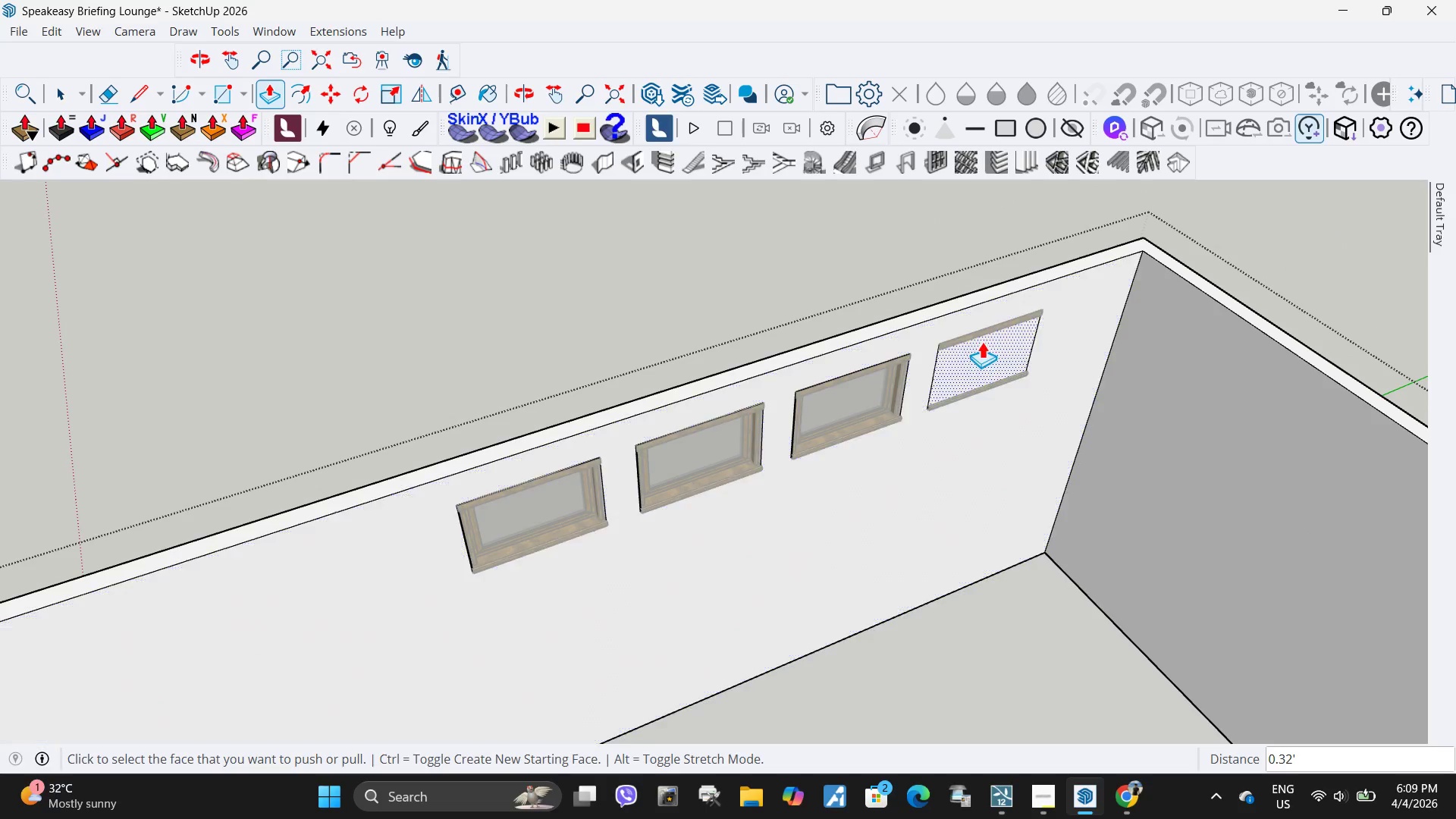 
left_click([981, 352])
 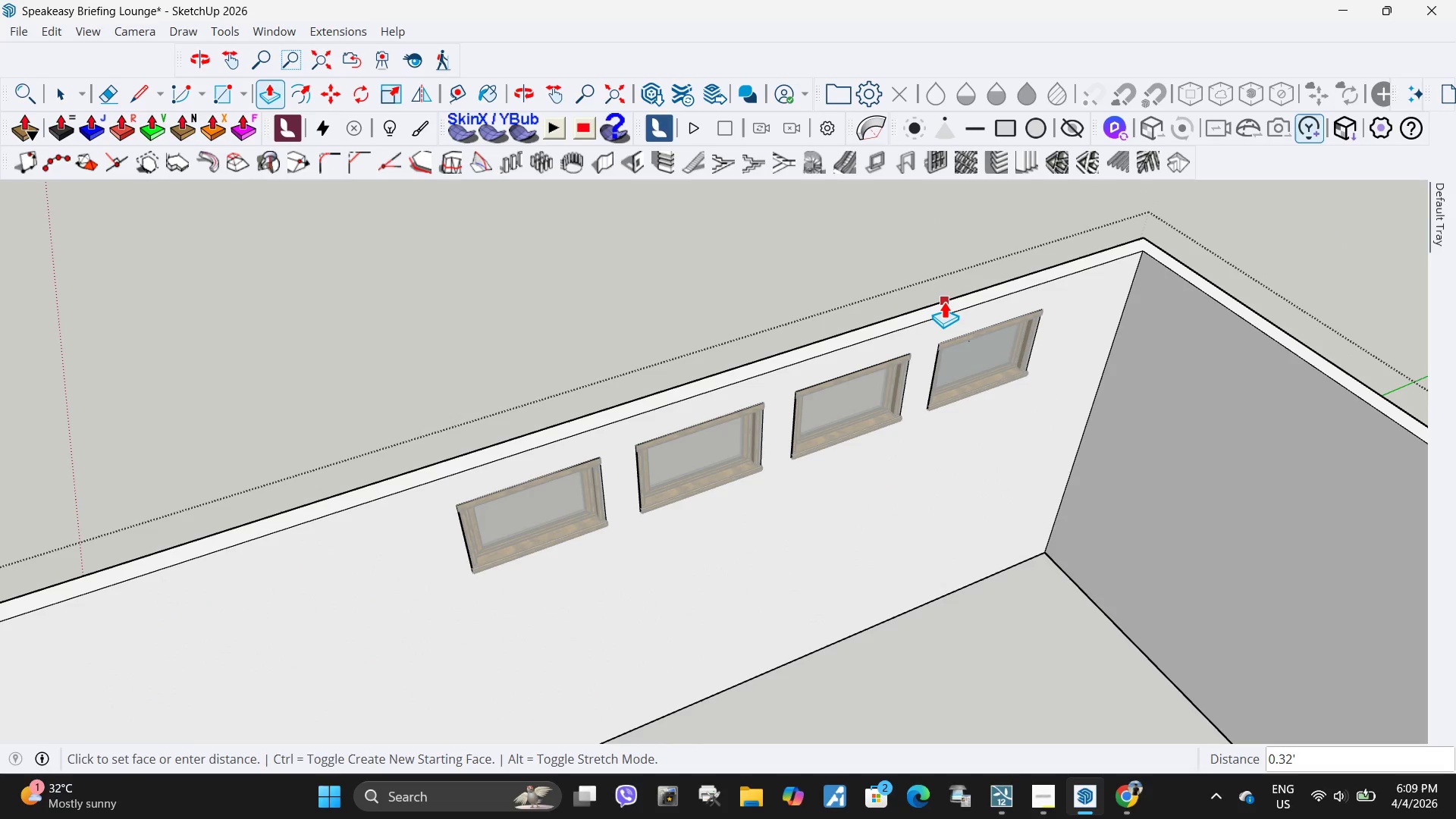 
left_click([944, 301])
 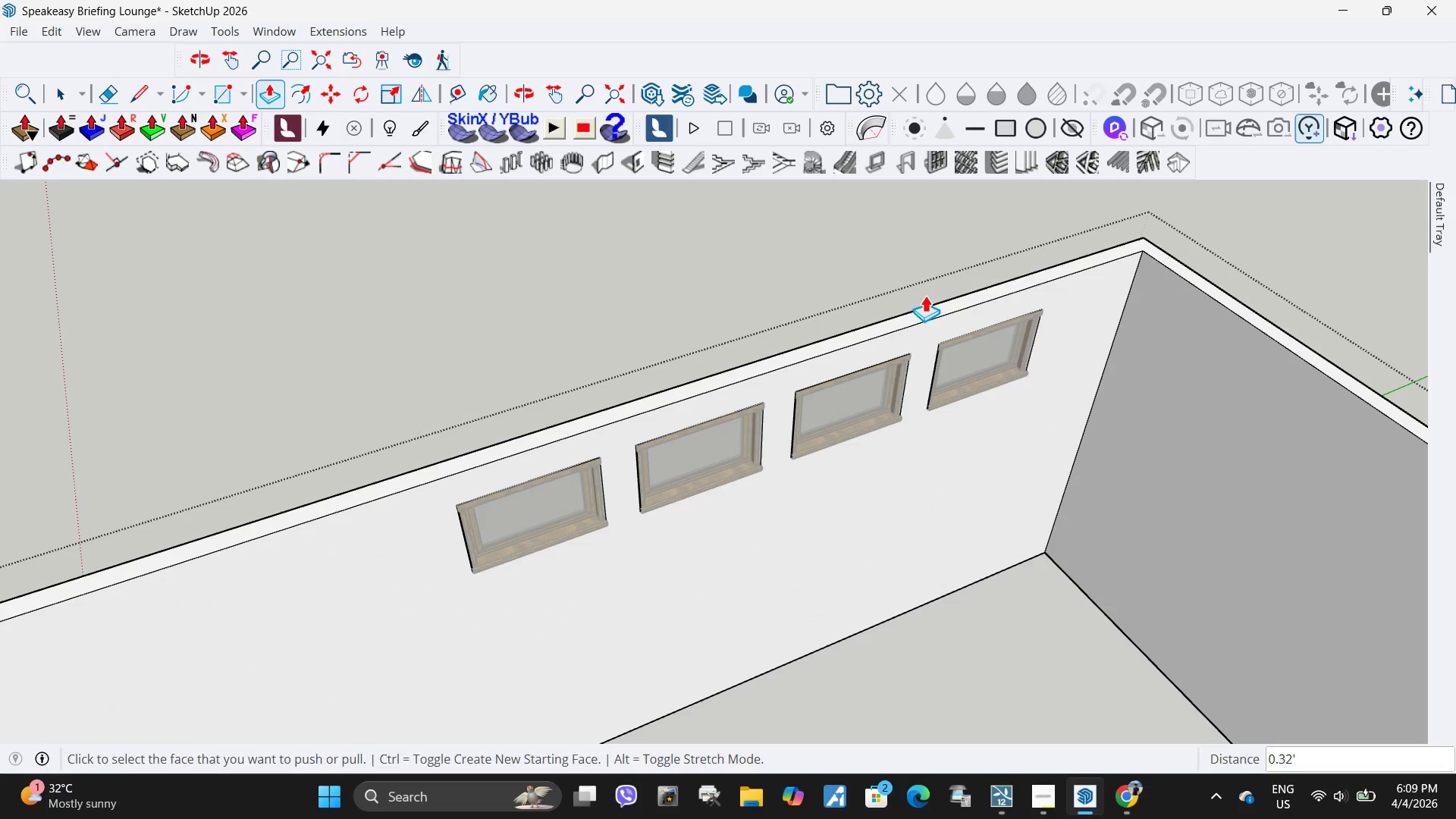 
key(Space)
 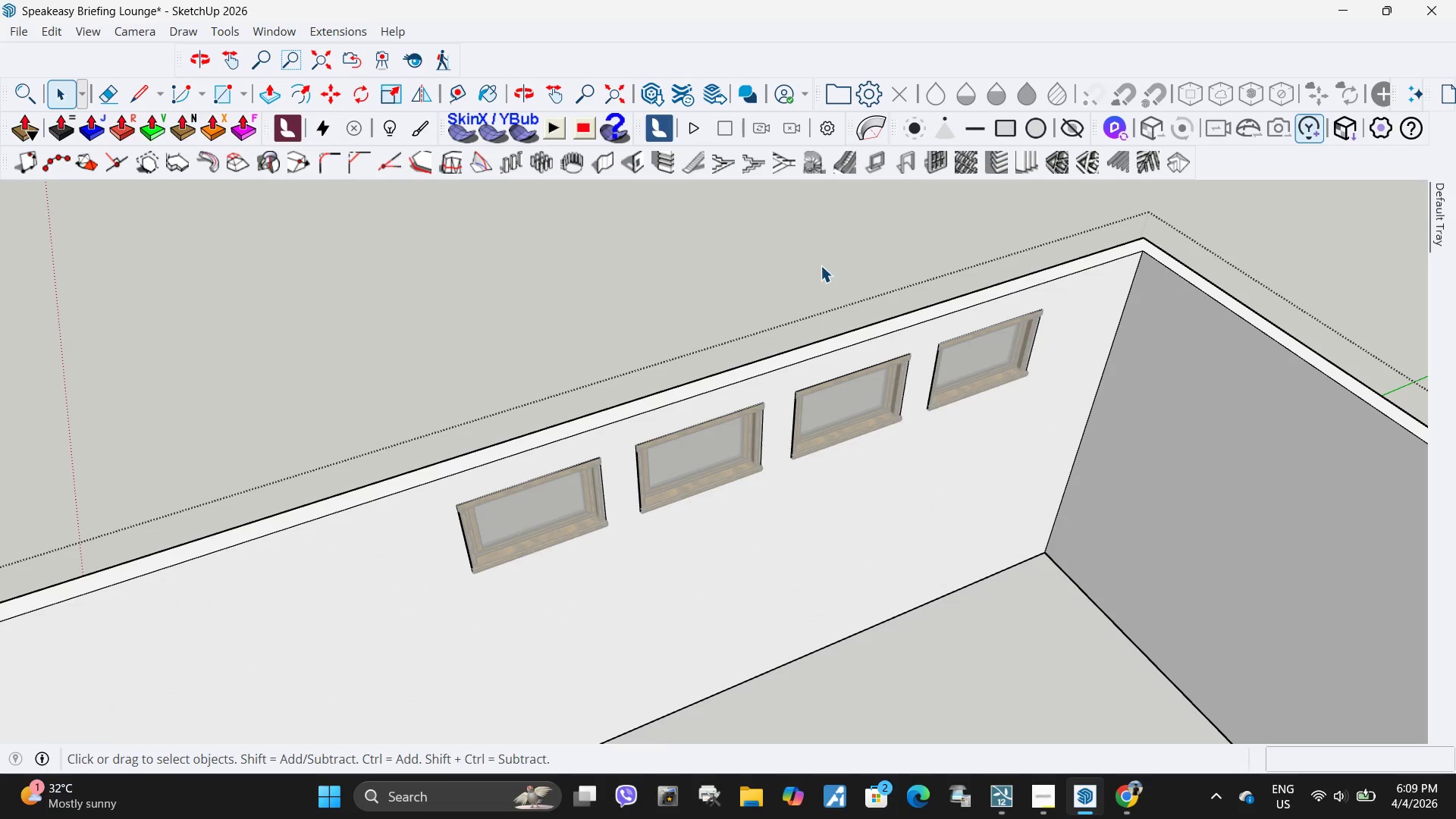 
left_click([821, 265])
 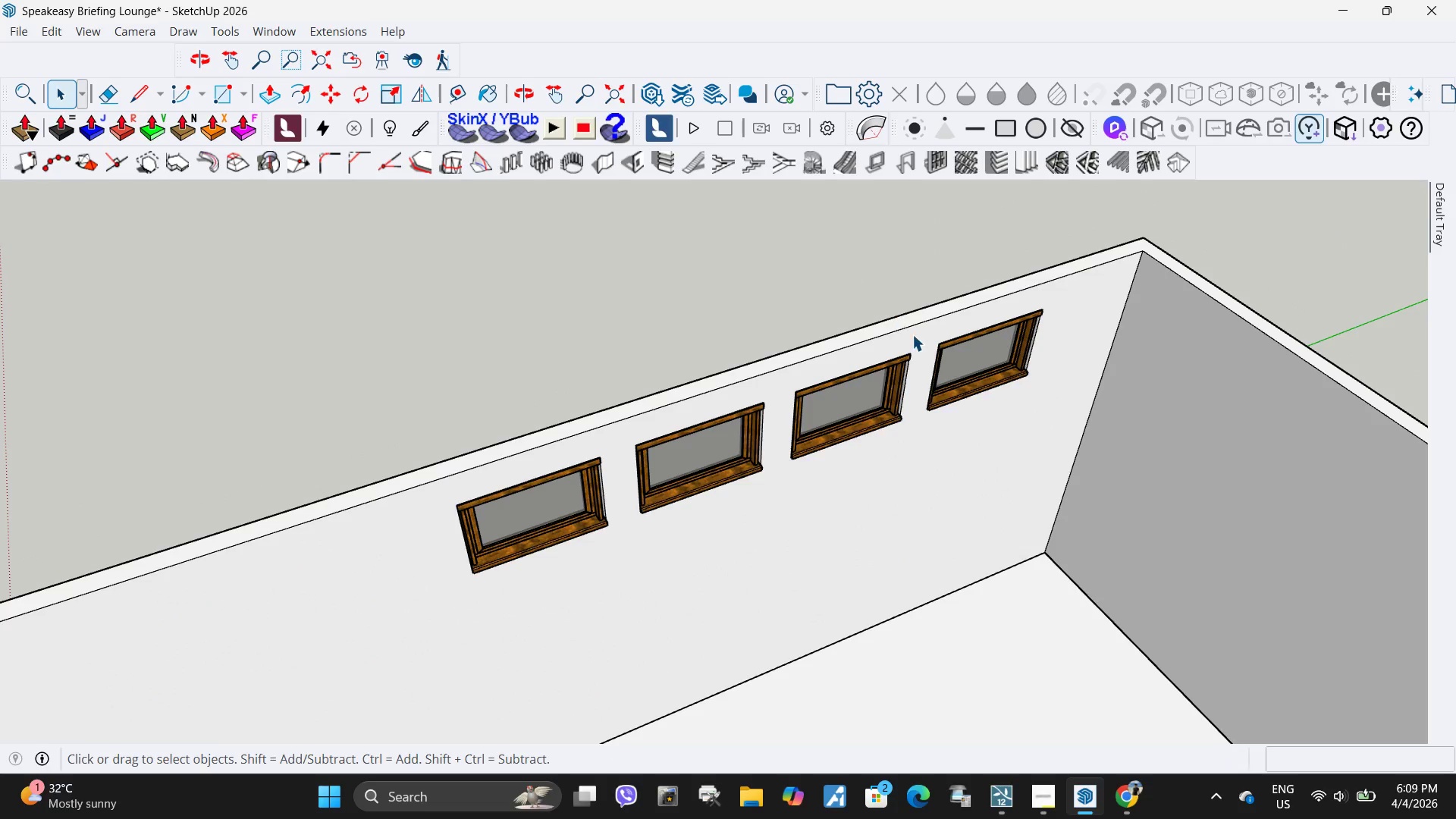 
key(Backquote)
 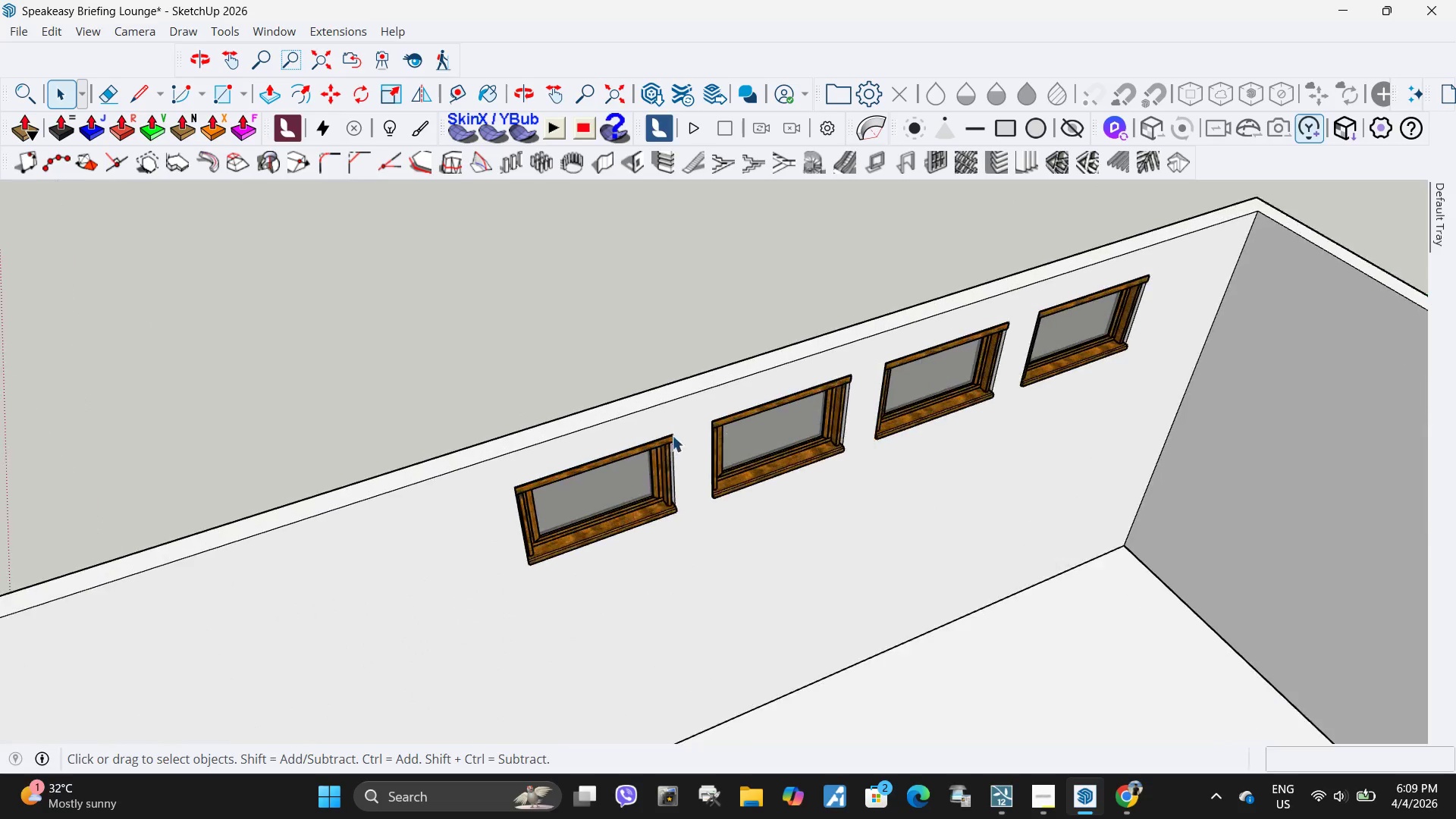 
key(Escape)
 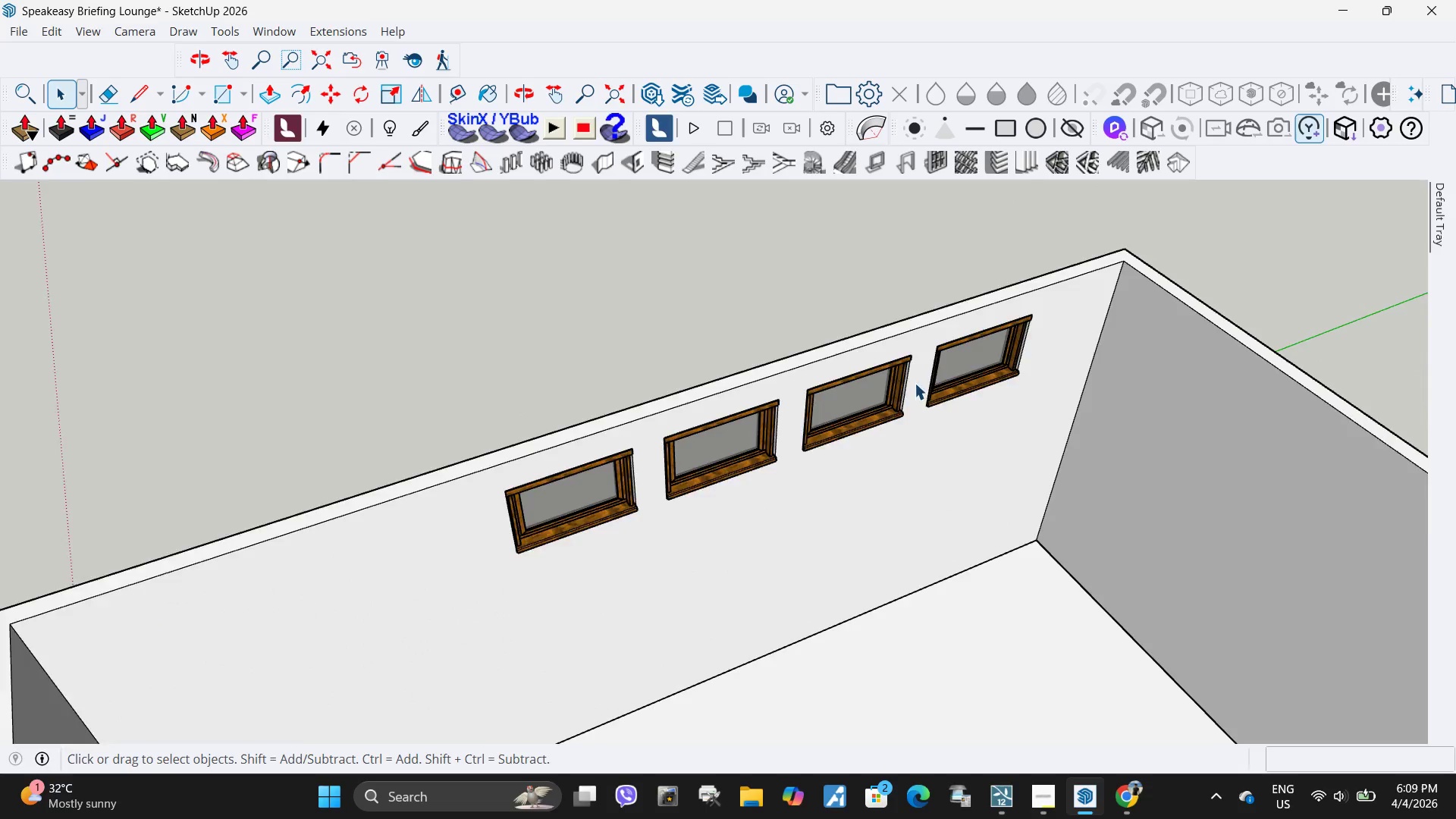 
scroll: coordinate [576, 432], scroll_direction: up, amount: 6.0
 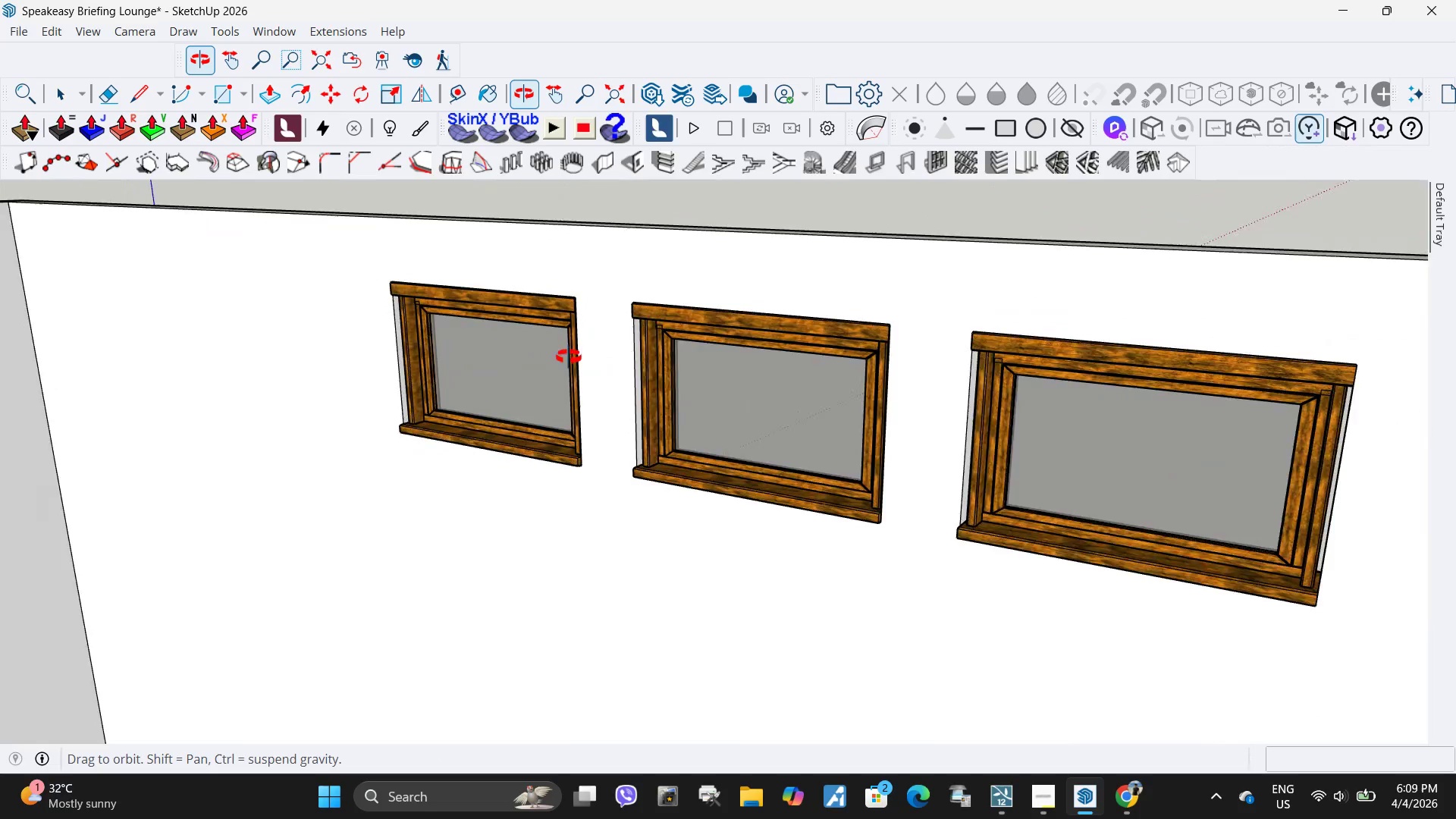 
scroll: coordinate [817, 428], scroll_direction: down, amount: 3.0
 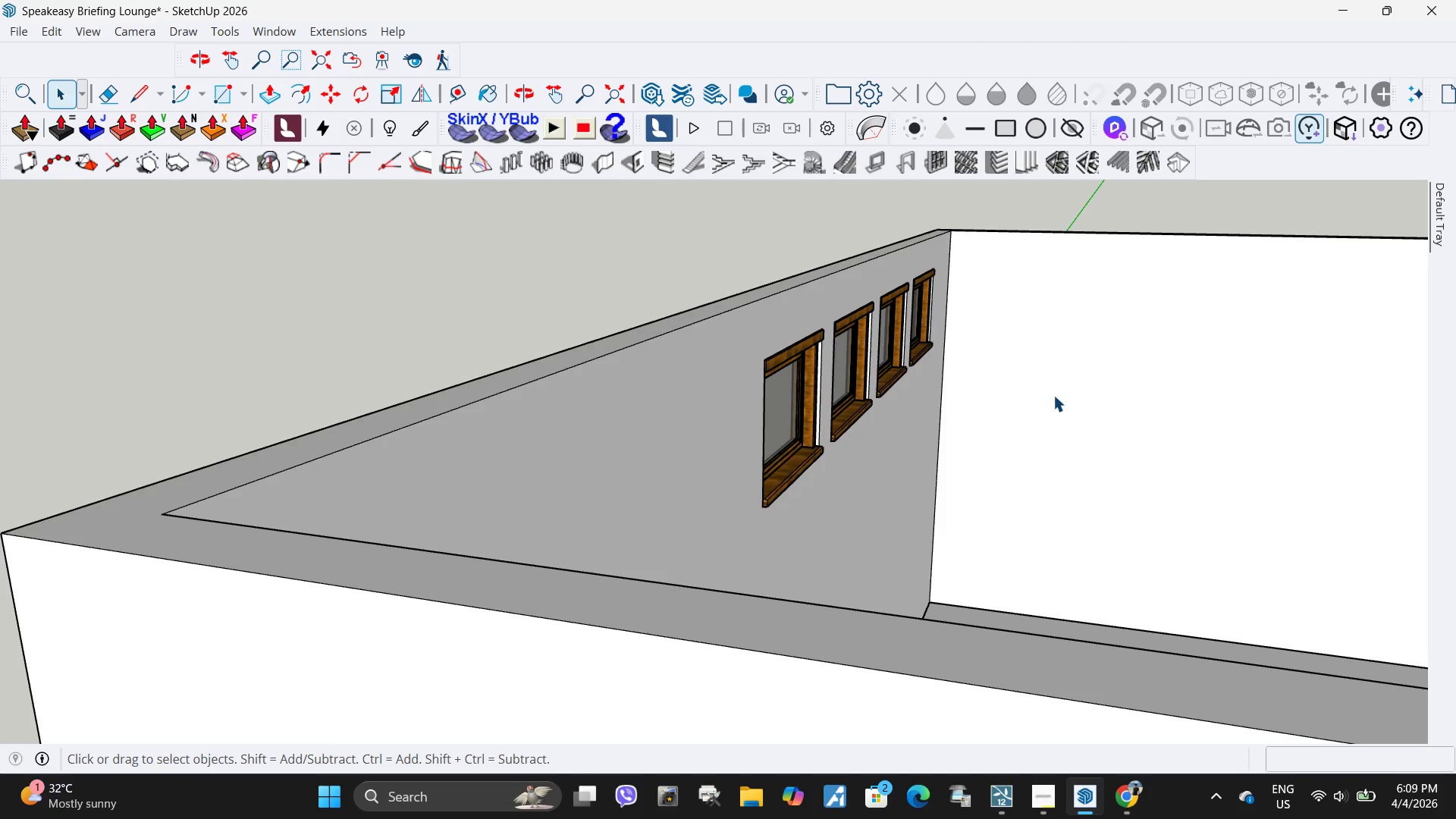 
scroll: coordinate [793, 419], scroll_direction: up, amount: 2.0
 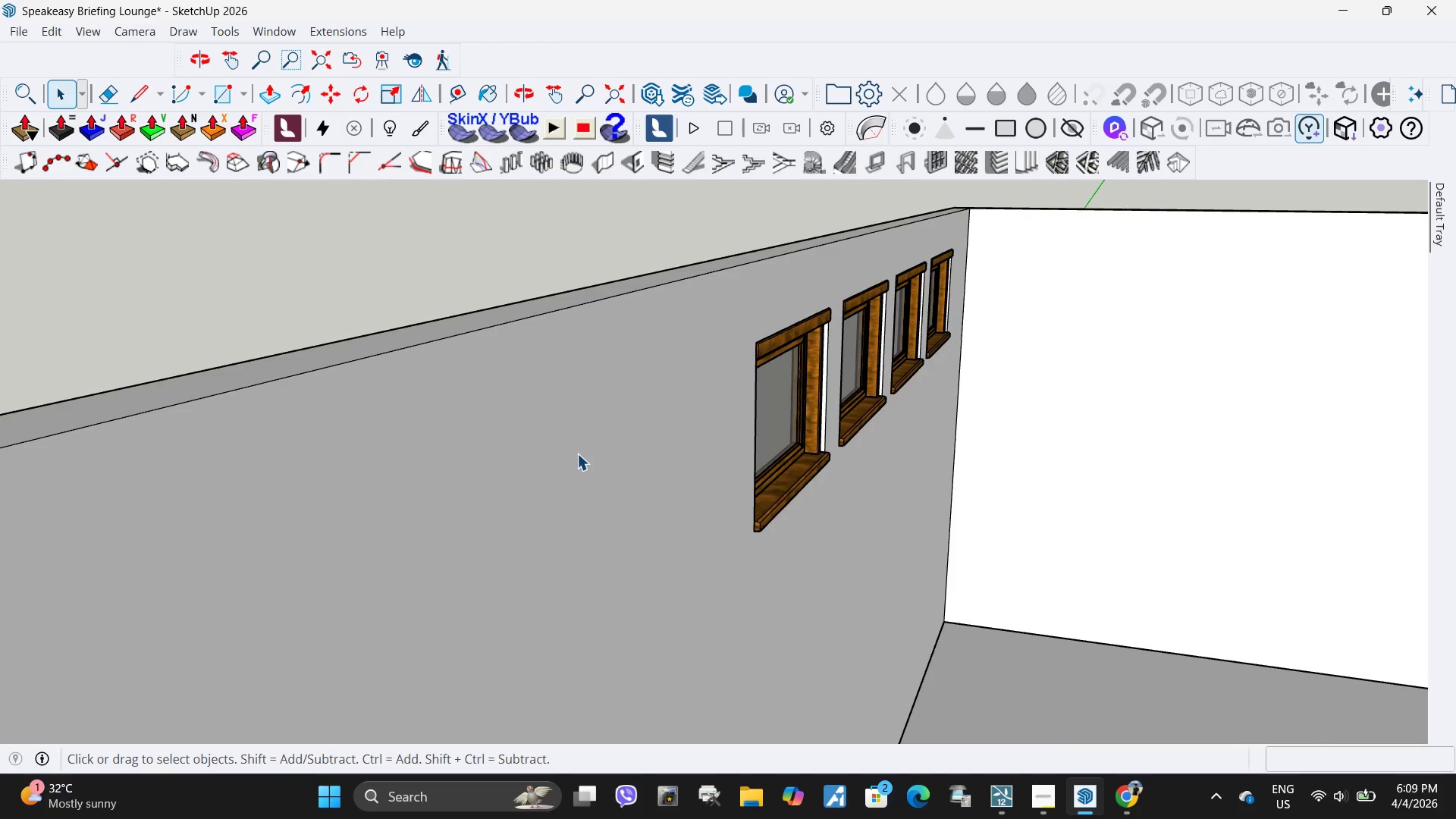 
scroll: coordinate [520, 427], scroll_direction: down, amount: 9.0
 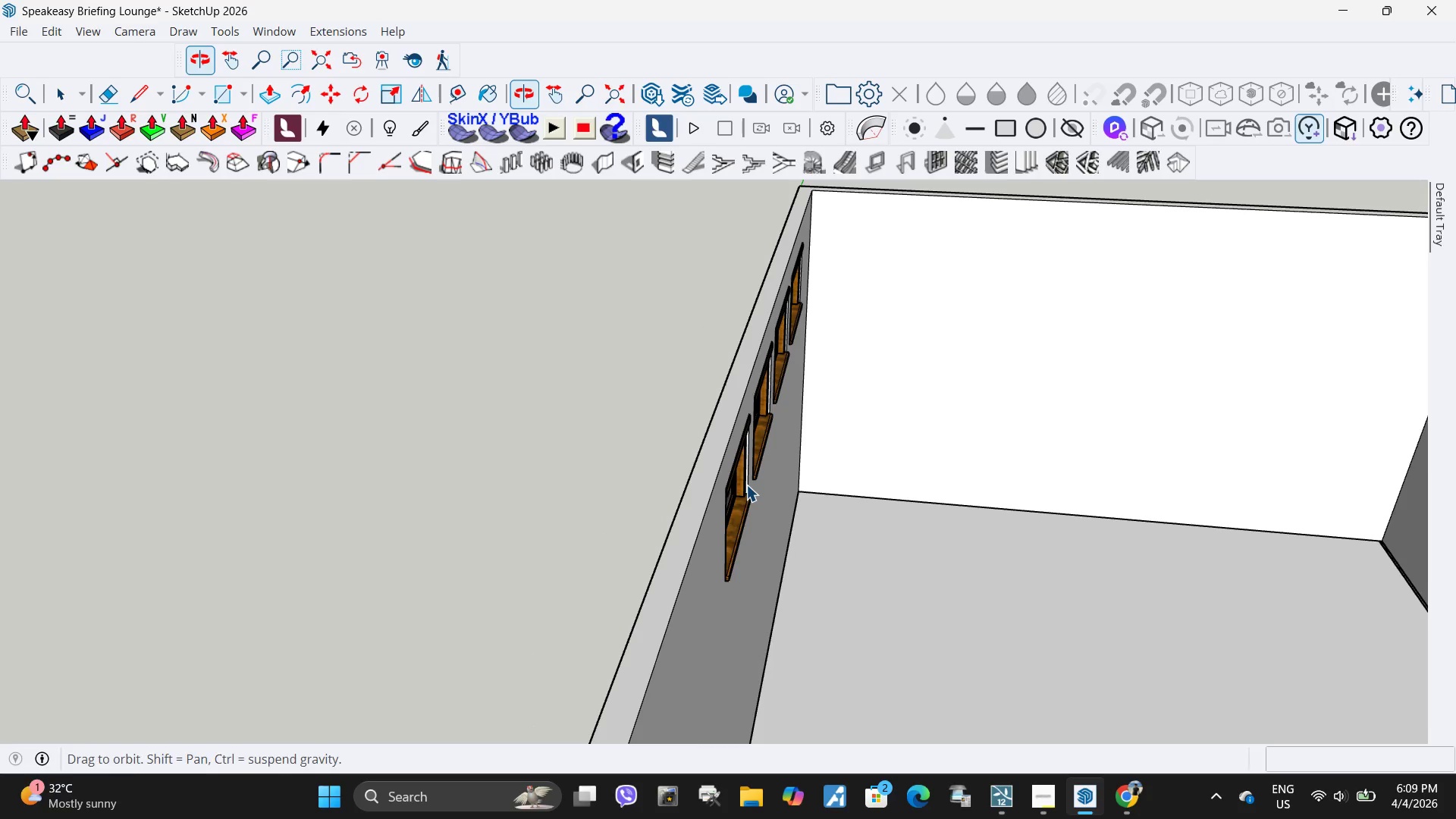 
scroll: coordinate [770, 486], scroll_direction: up, amount: 5.0
 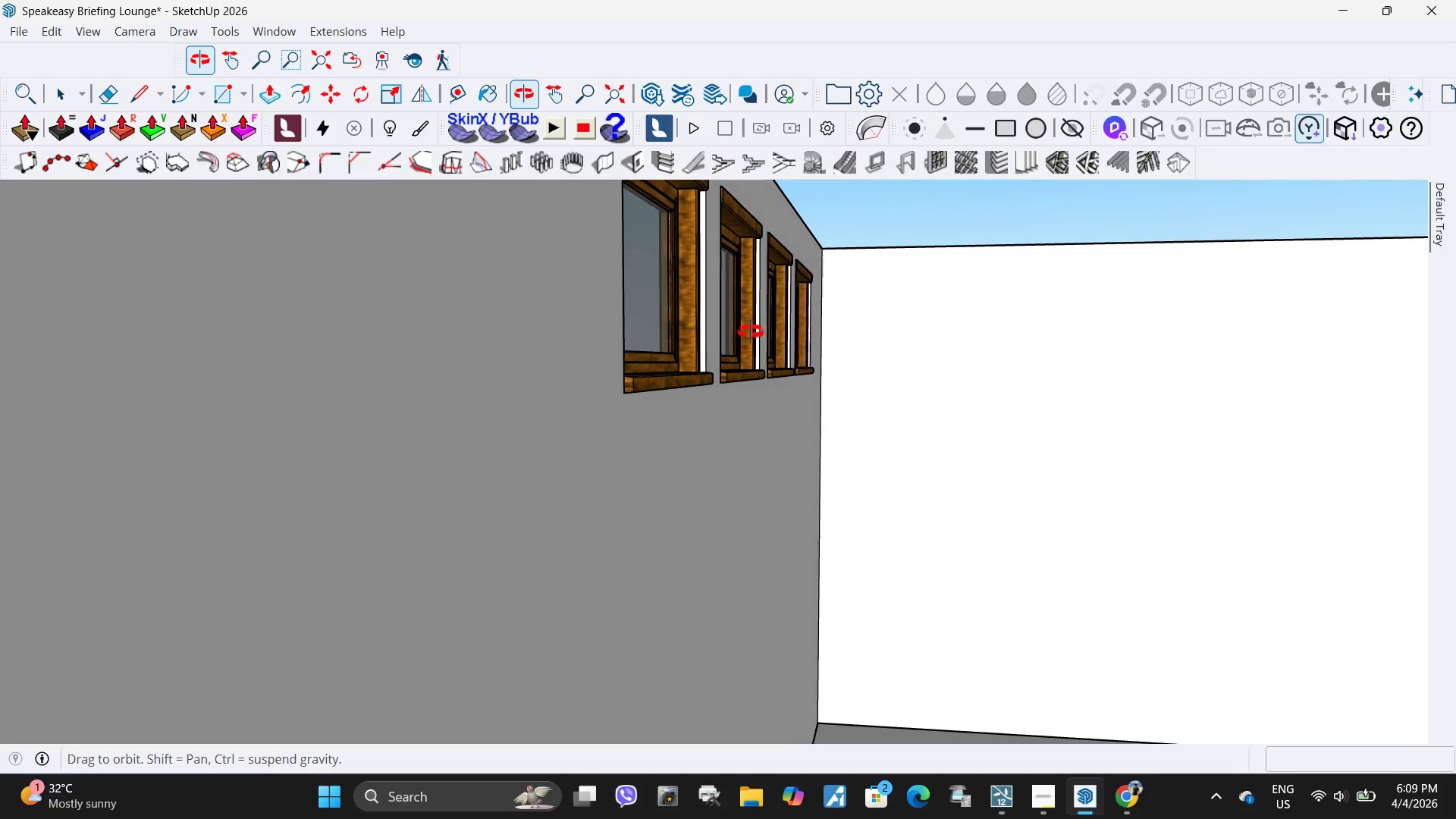 
scroll: coordinate [610, 526], scroll_direction: down, amount: 46.0
 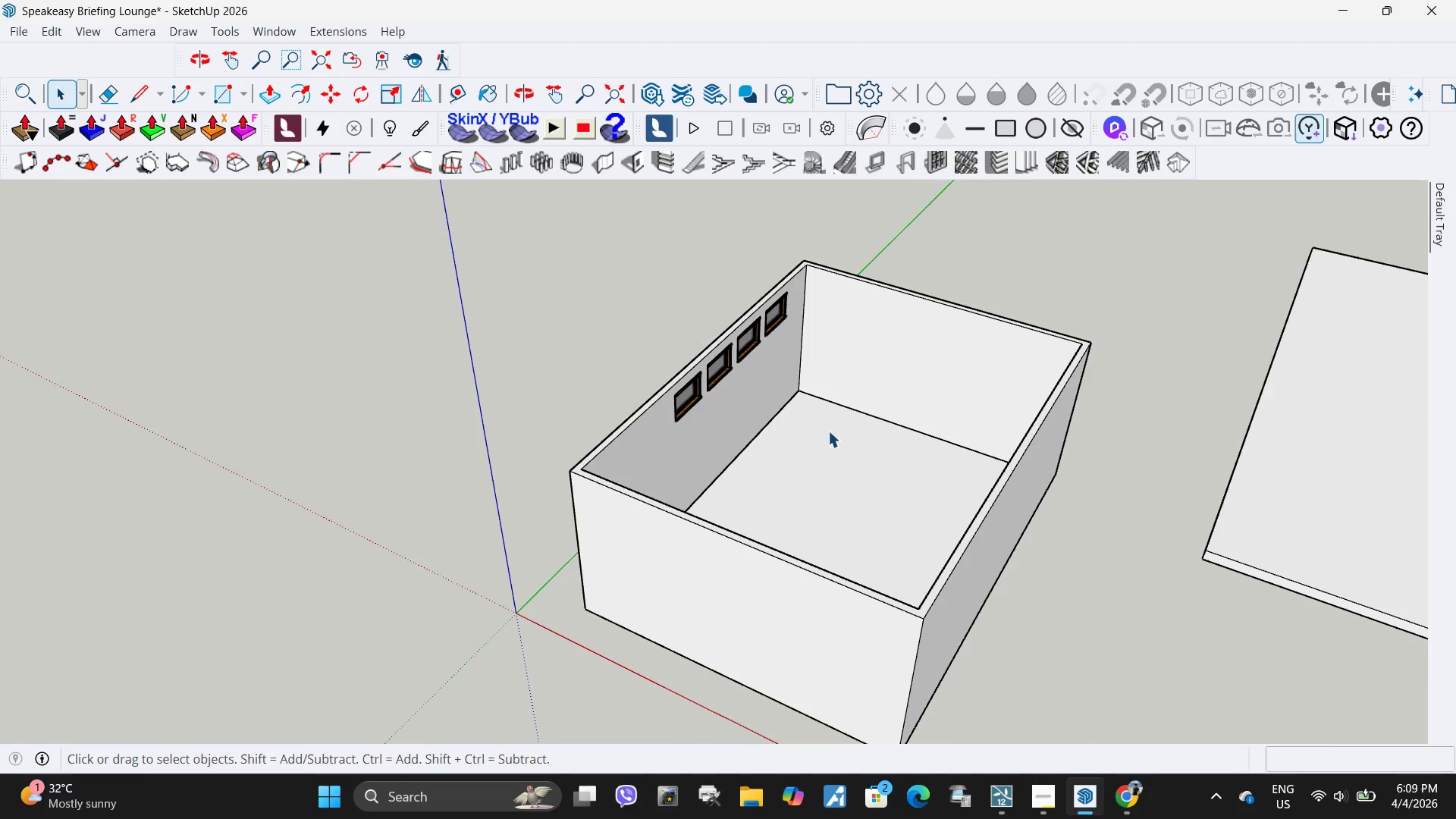 
key(H)
 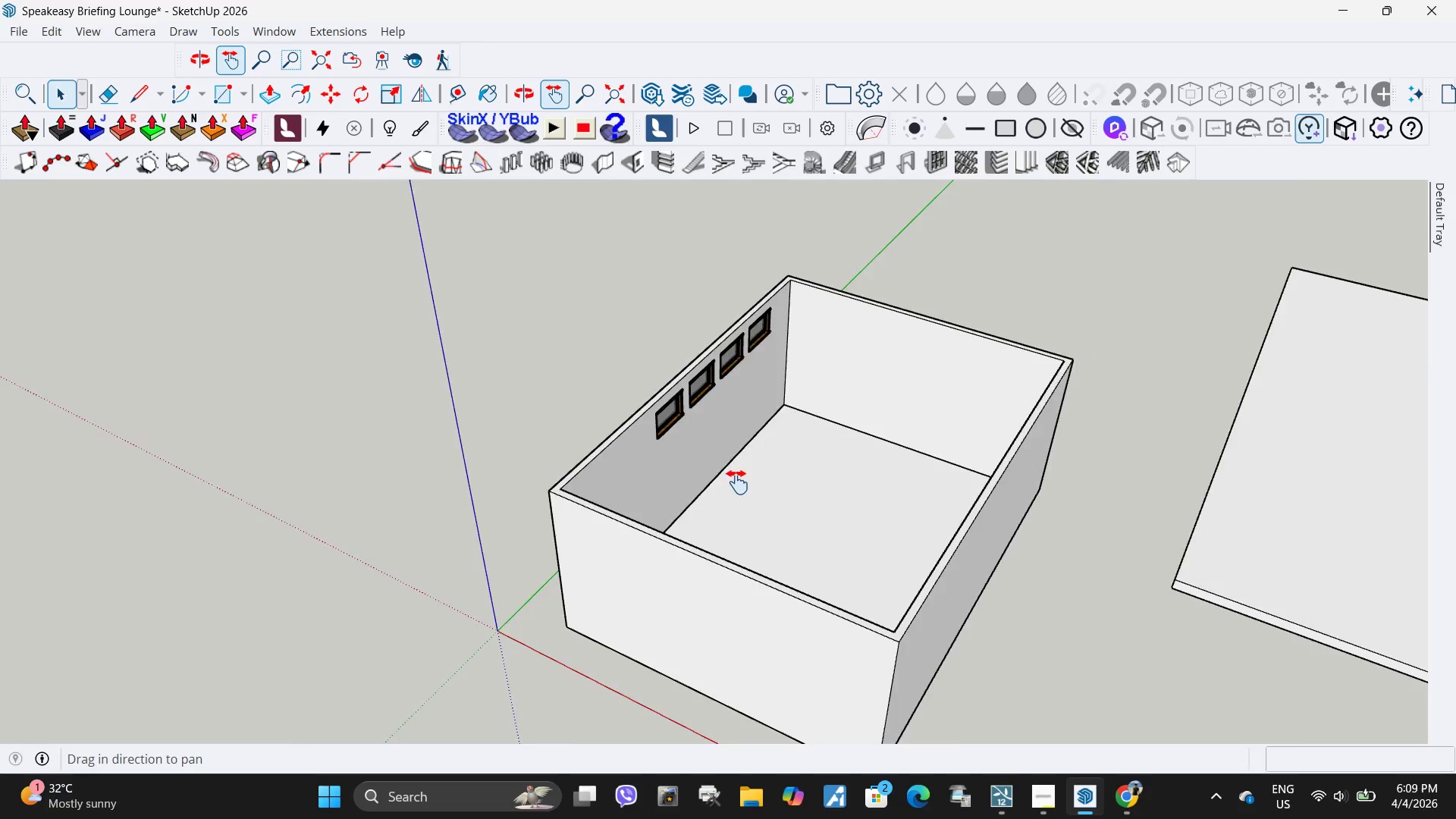 
left_click_drag(start_coordinate=[867, 406], to_coordinate=[717, 491])
 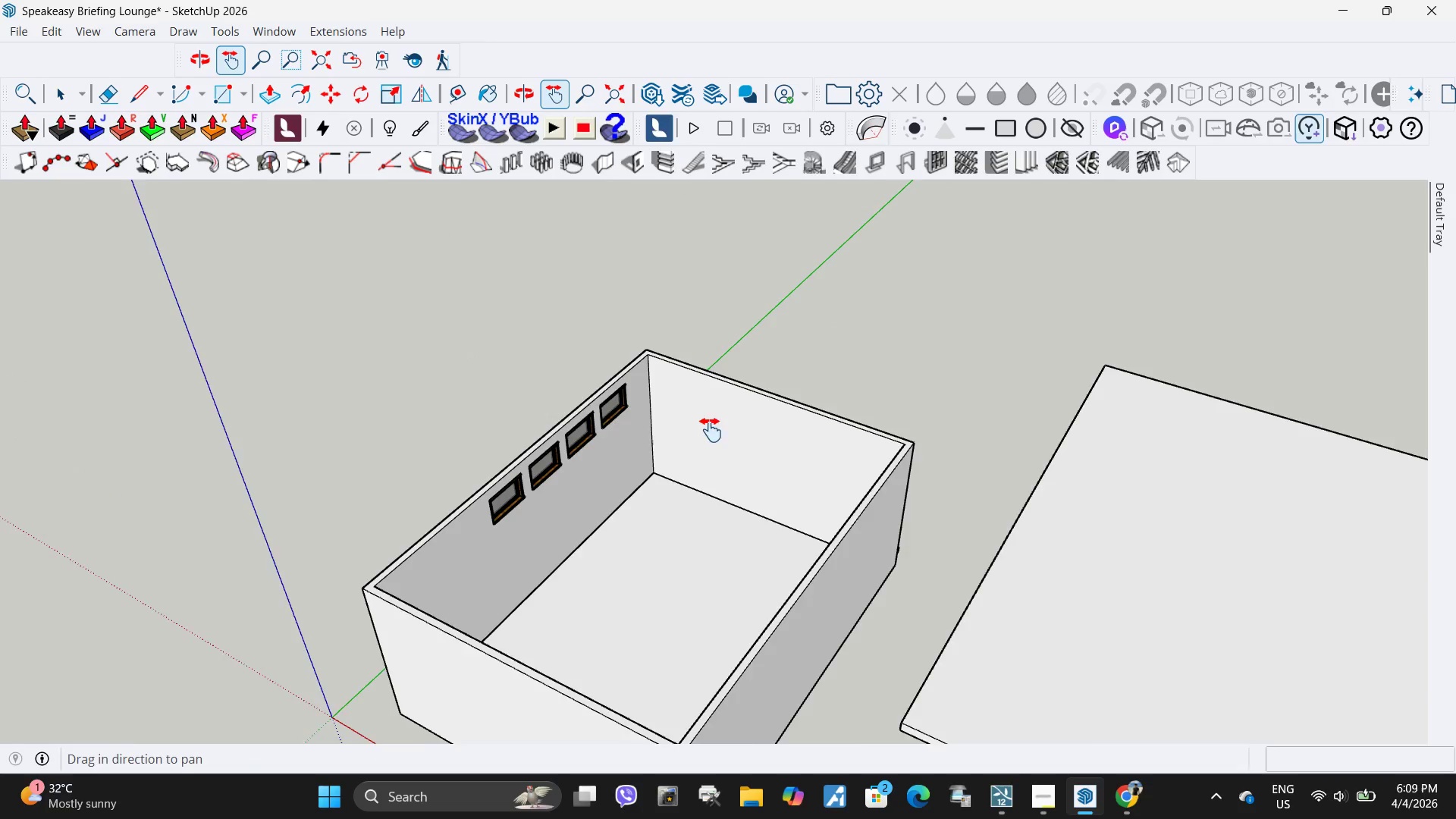 
key(Space)
 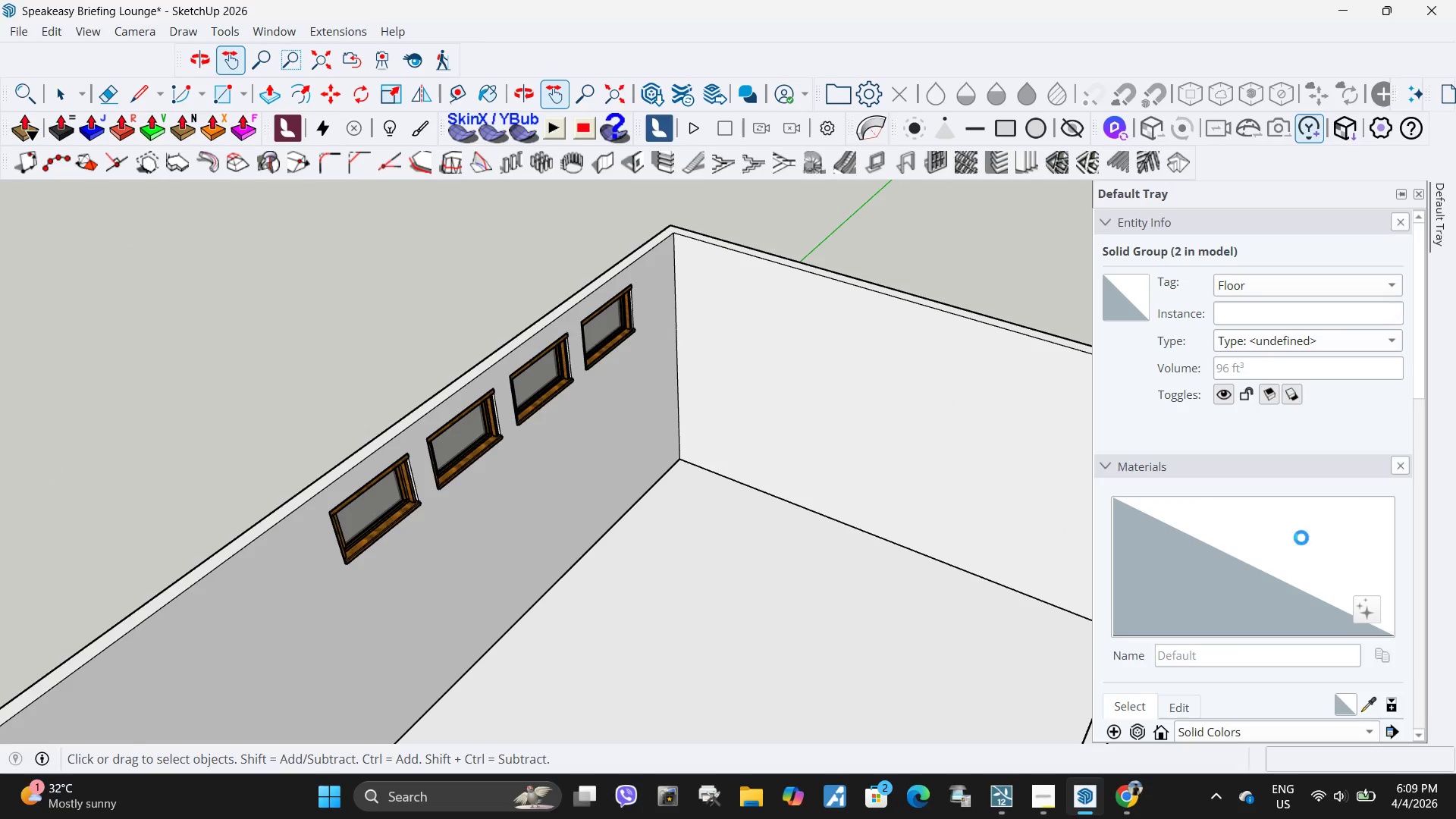 
scroll: coordinate [570, 556], scroll_direction: up, amount: 6.0
 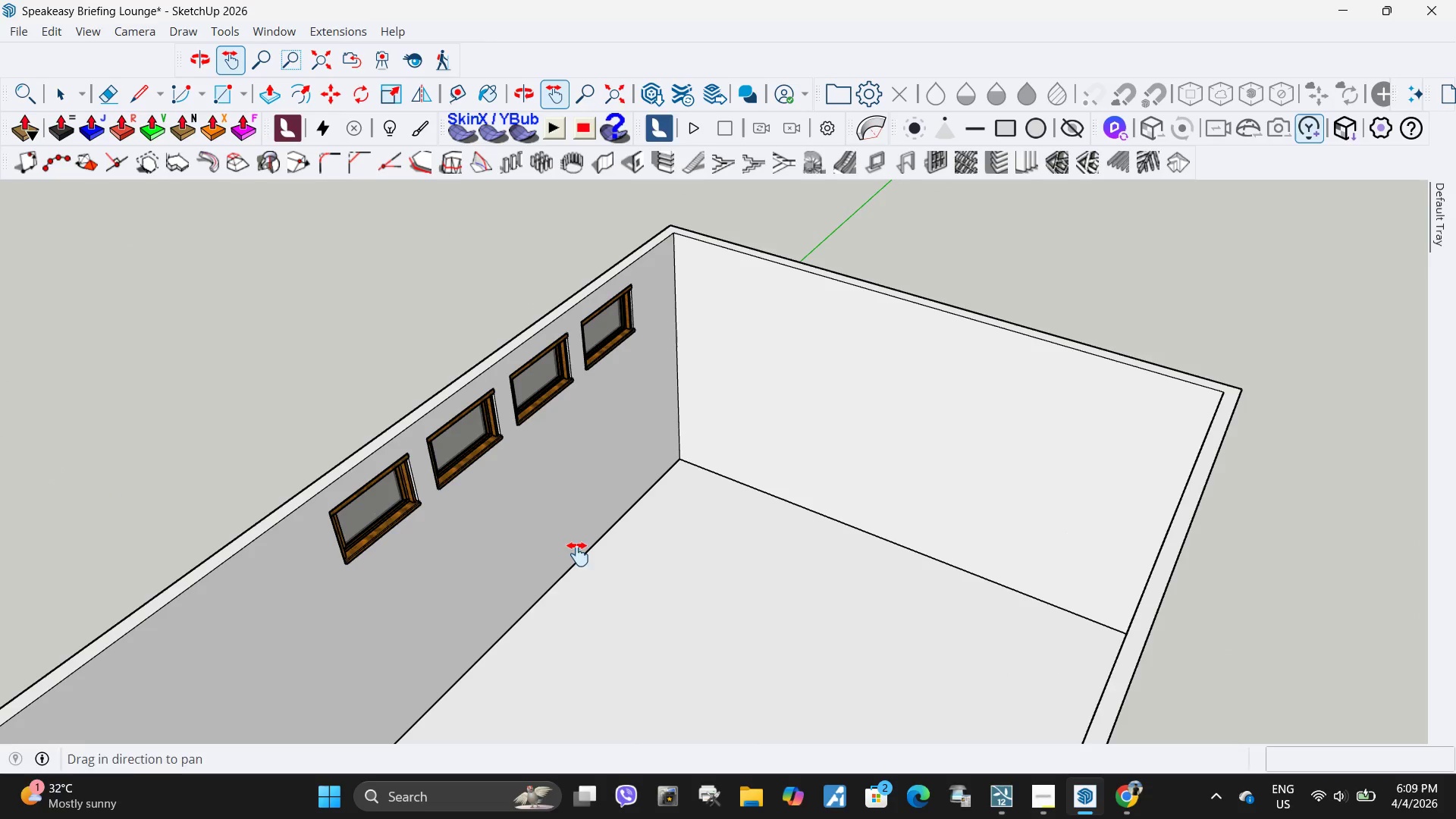 
scroll: coordinate [1169, 537], scroll_direction: down, amount: 6.0
 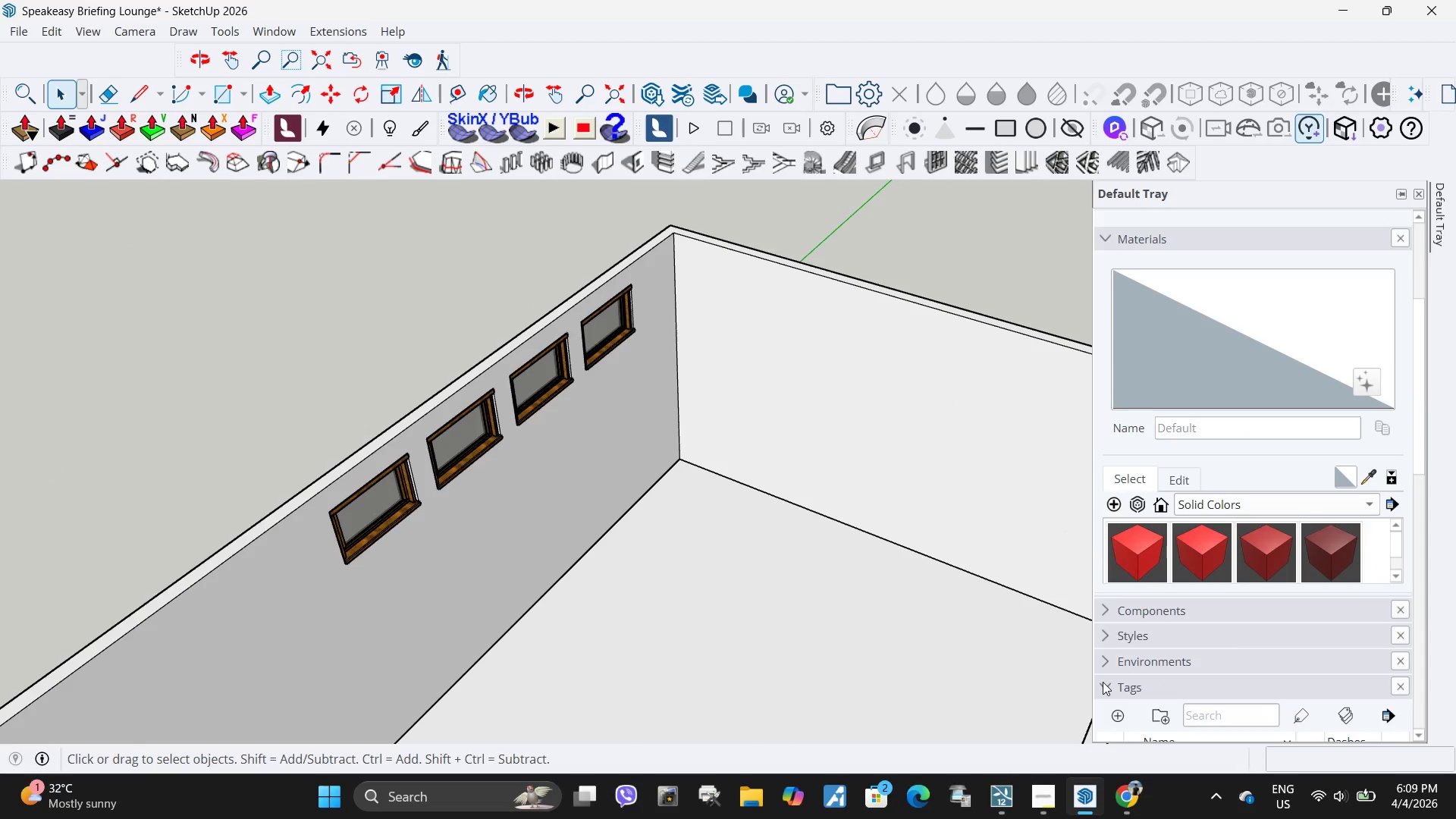 
double_click([1103, 682])
 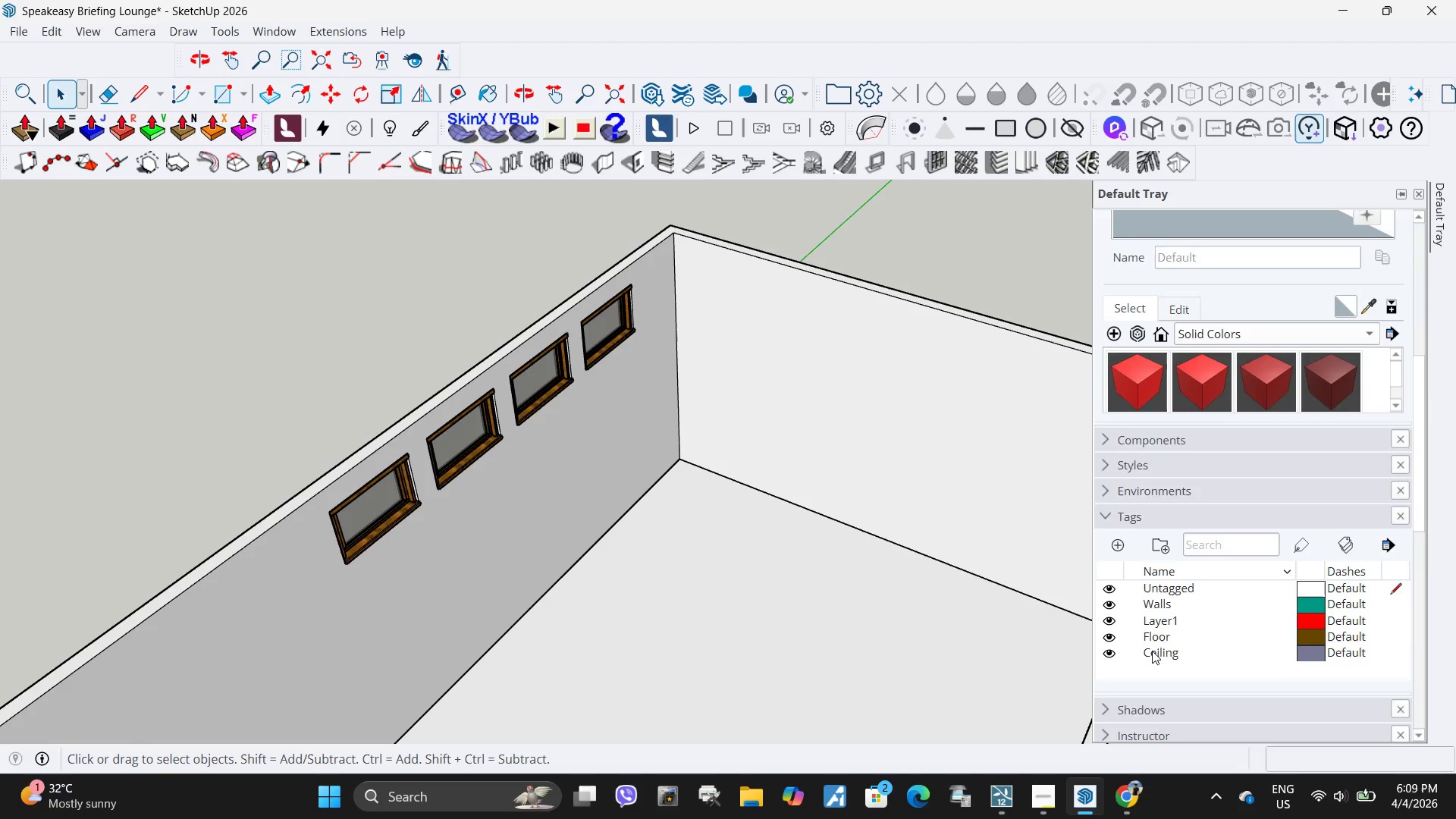 
scroll: coordinate [1152, 651], scroll_direction: down, amount: 5.0
 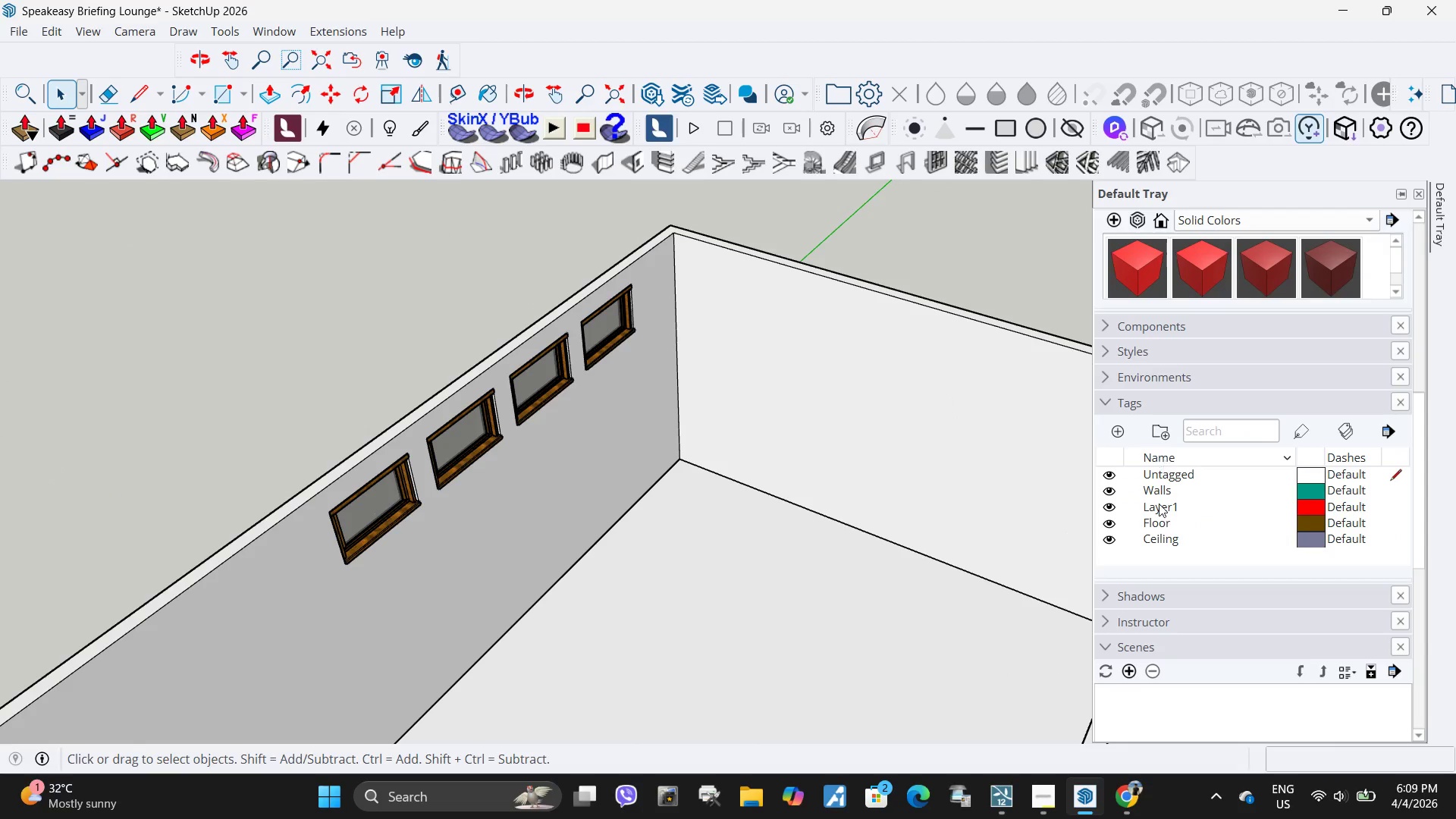 
left_click([1159, 512])
 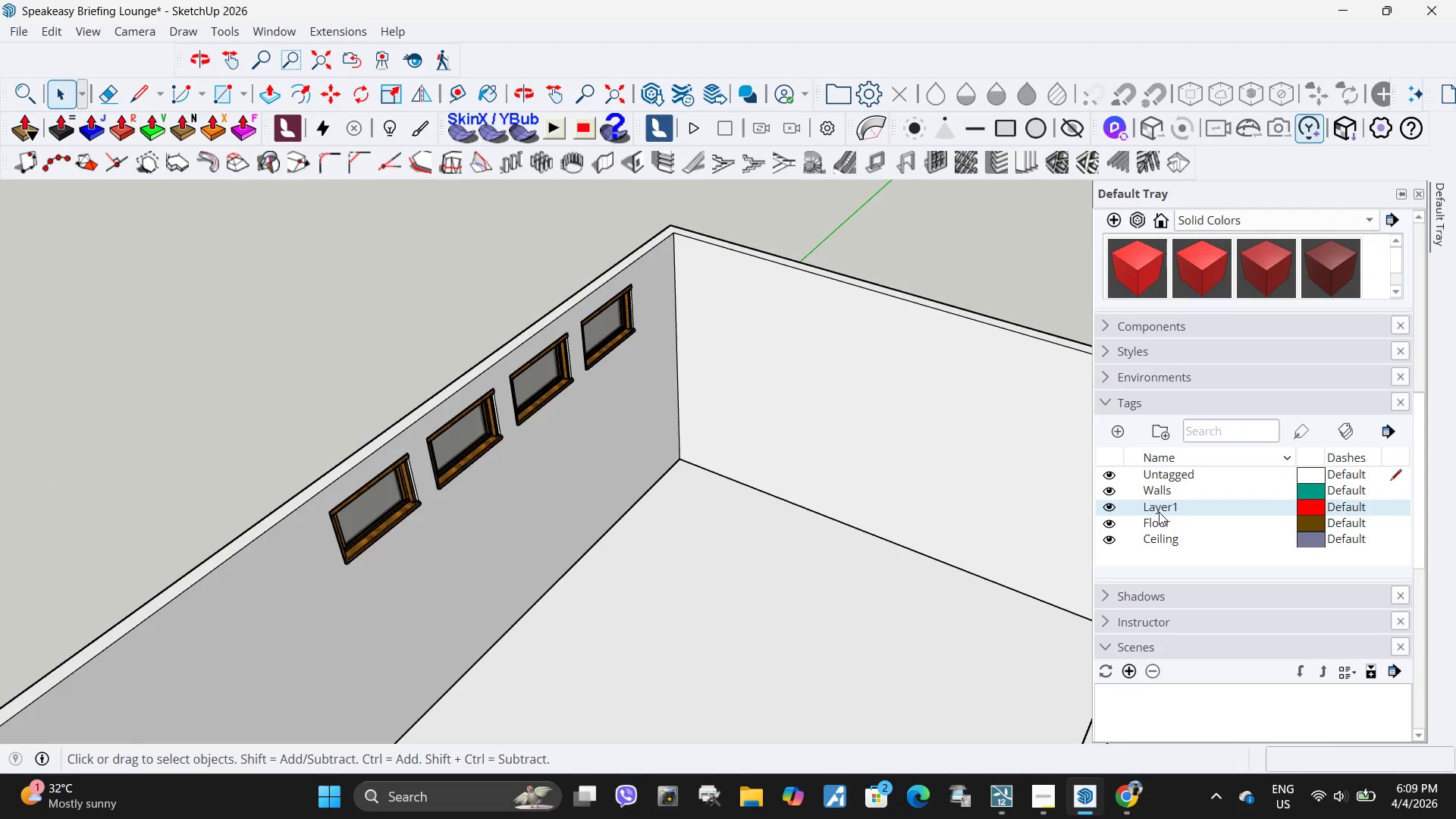 
right_click([1159, 512])
 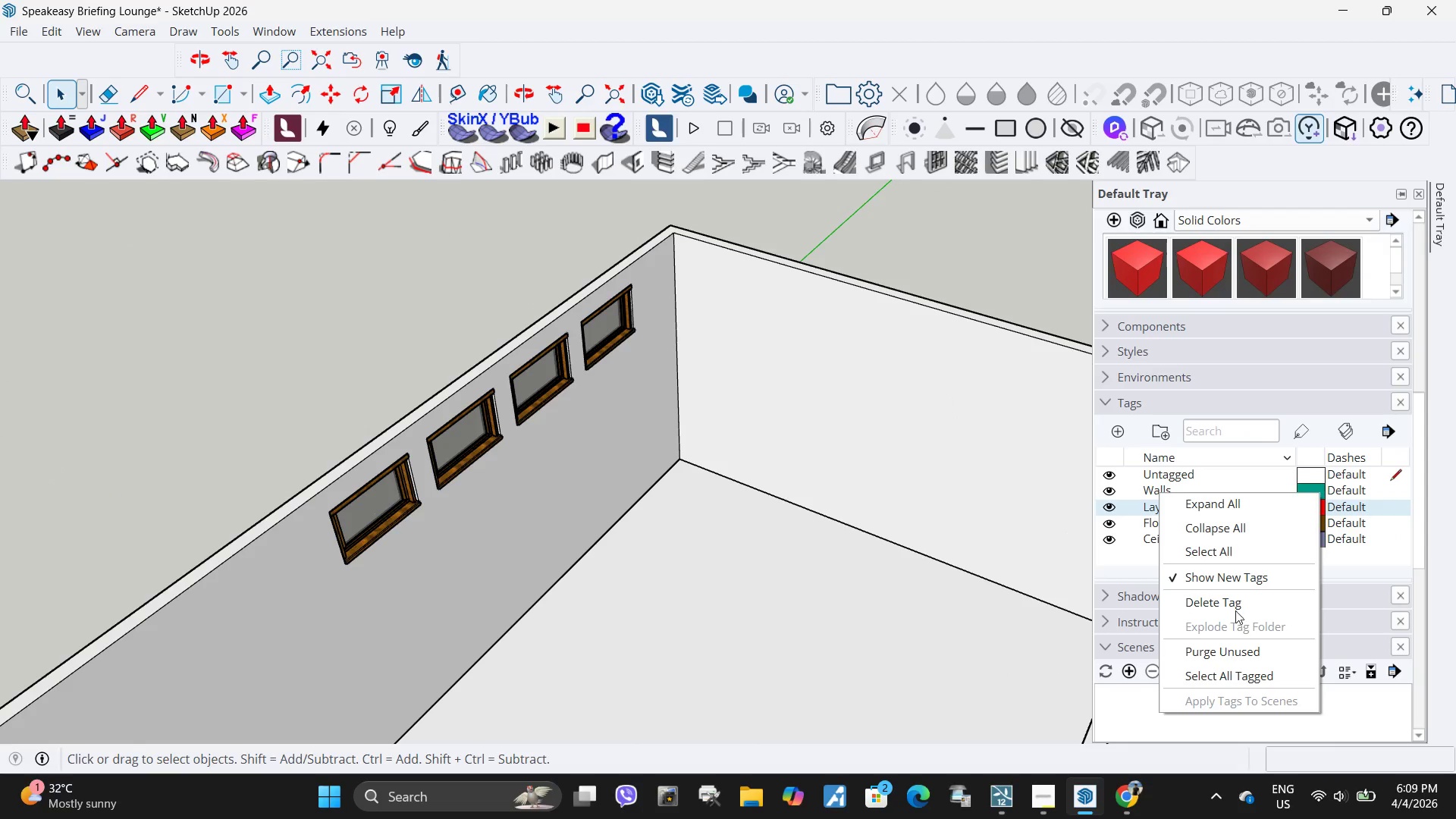 
left_click([1232, 601])
 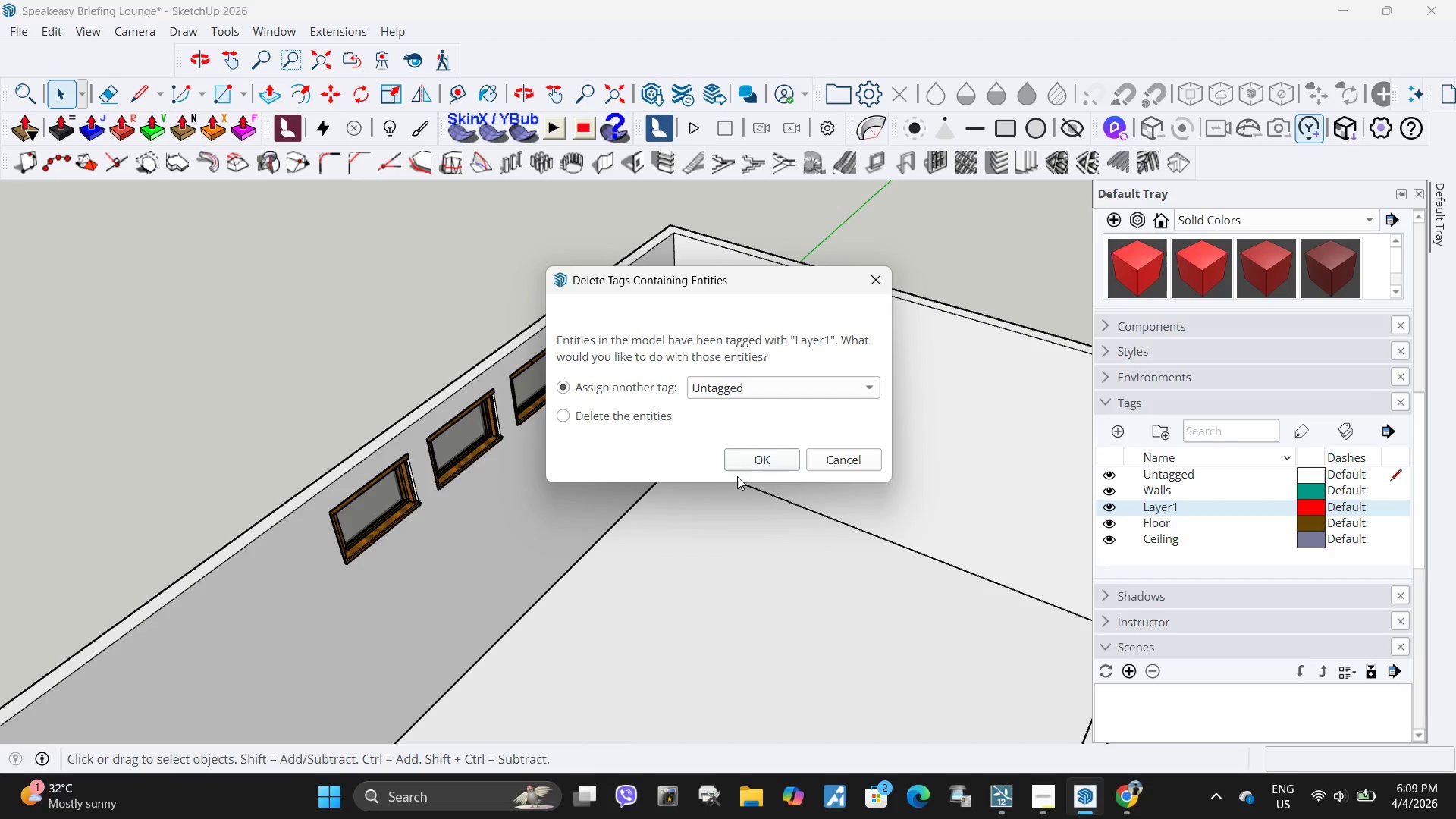 
left_click([748, 461])
 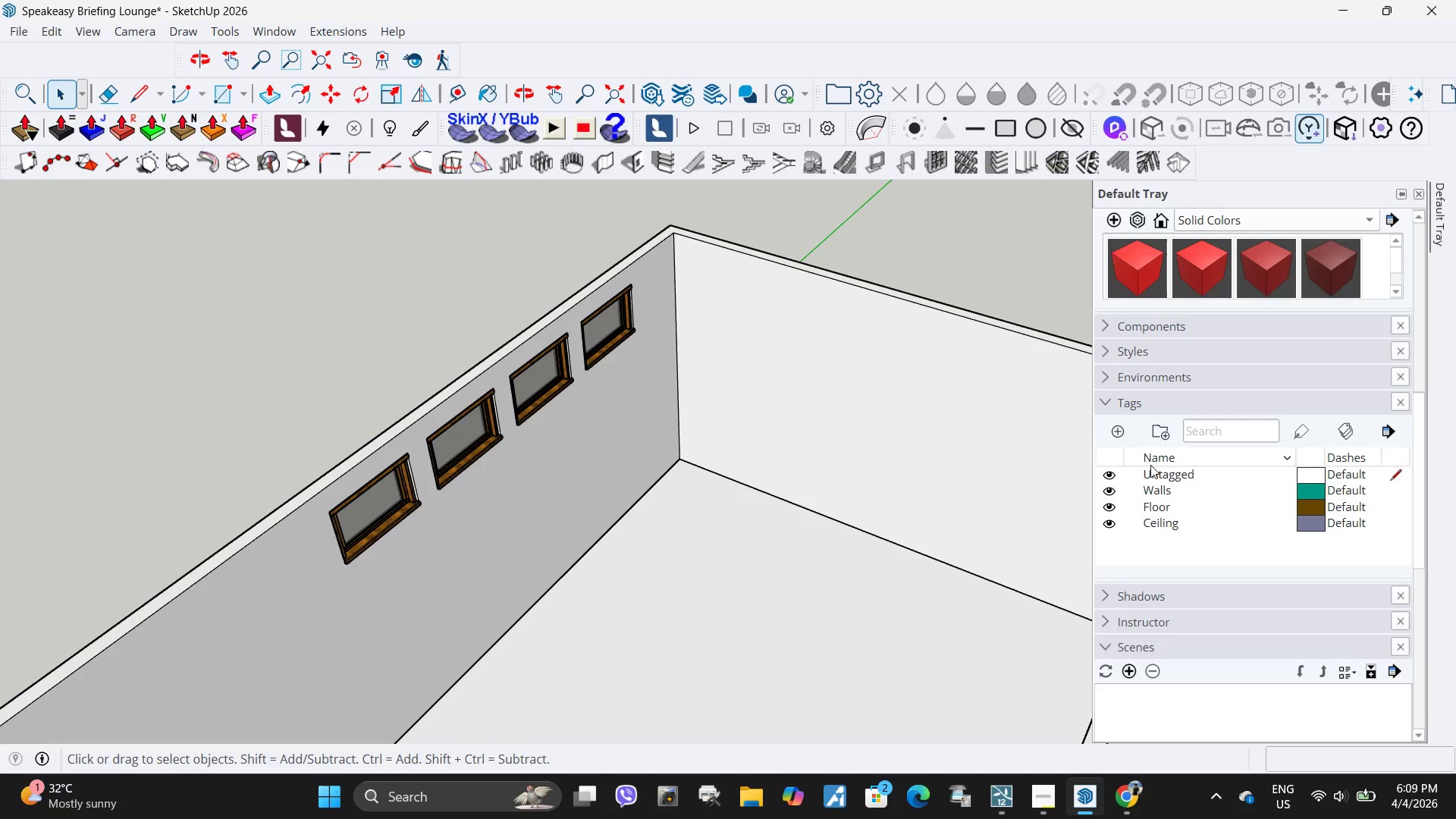 
left_click([1121, 429])
 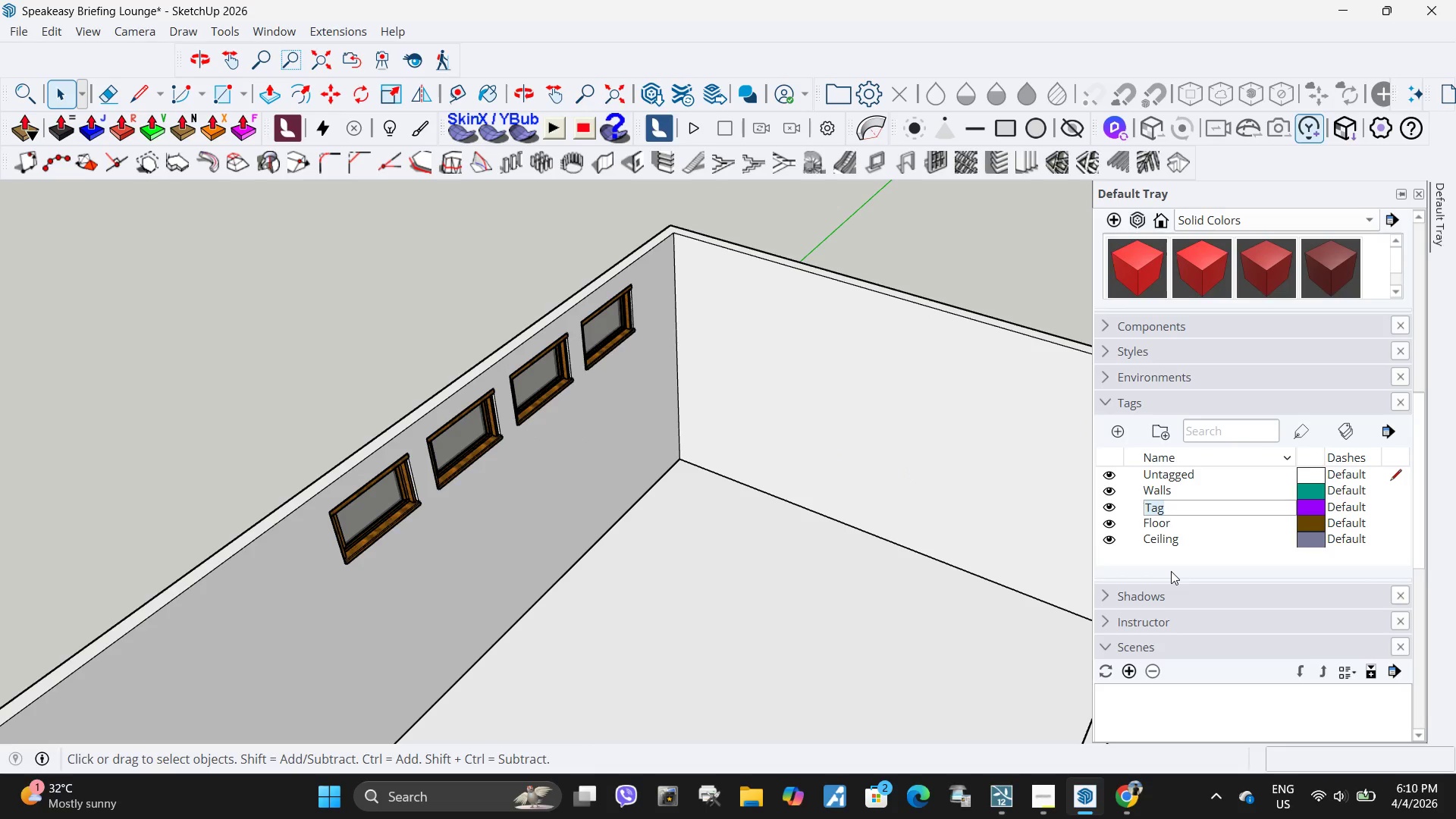 
type(Windows)
 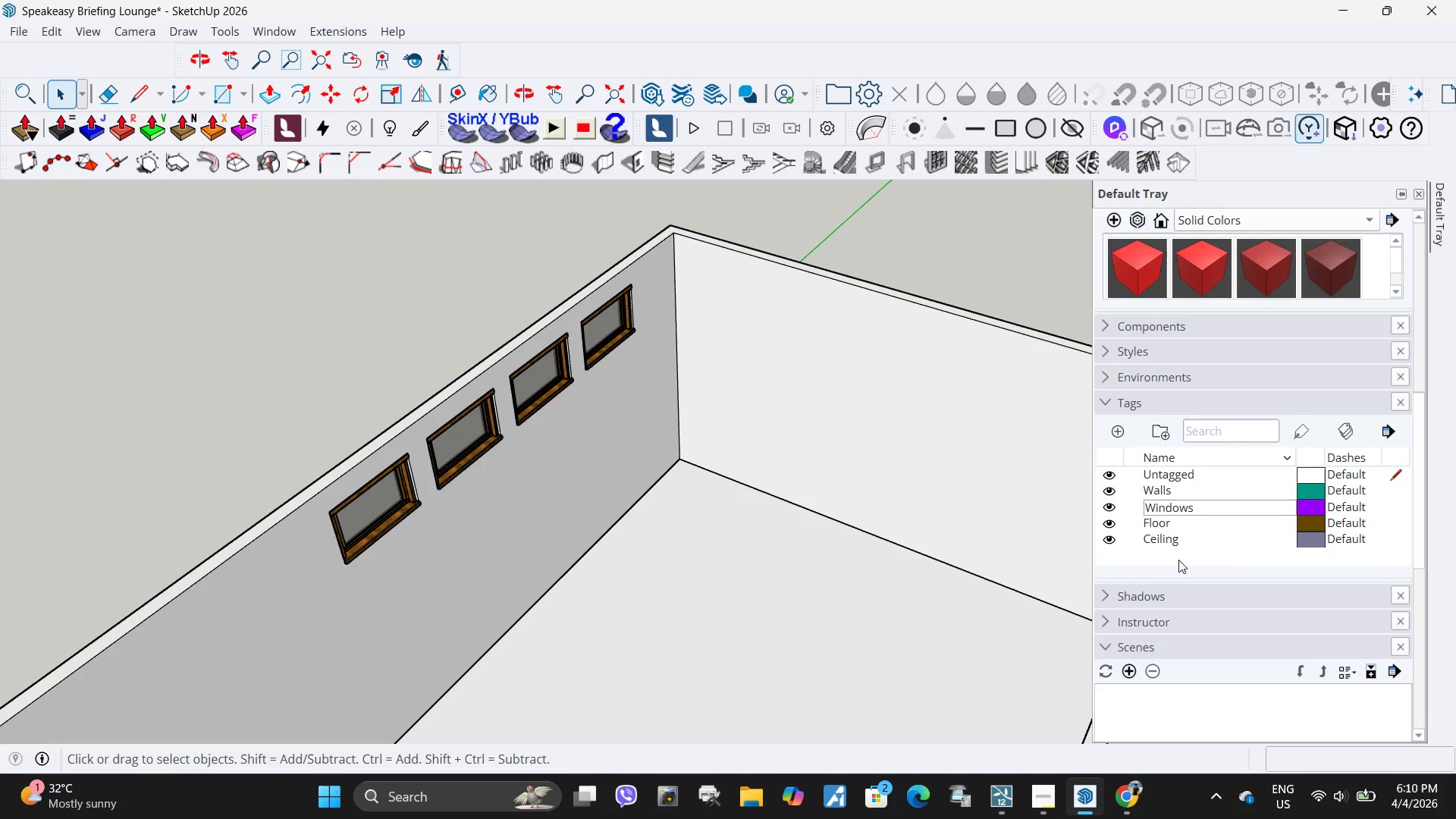 
left_click([1178, 559])
 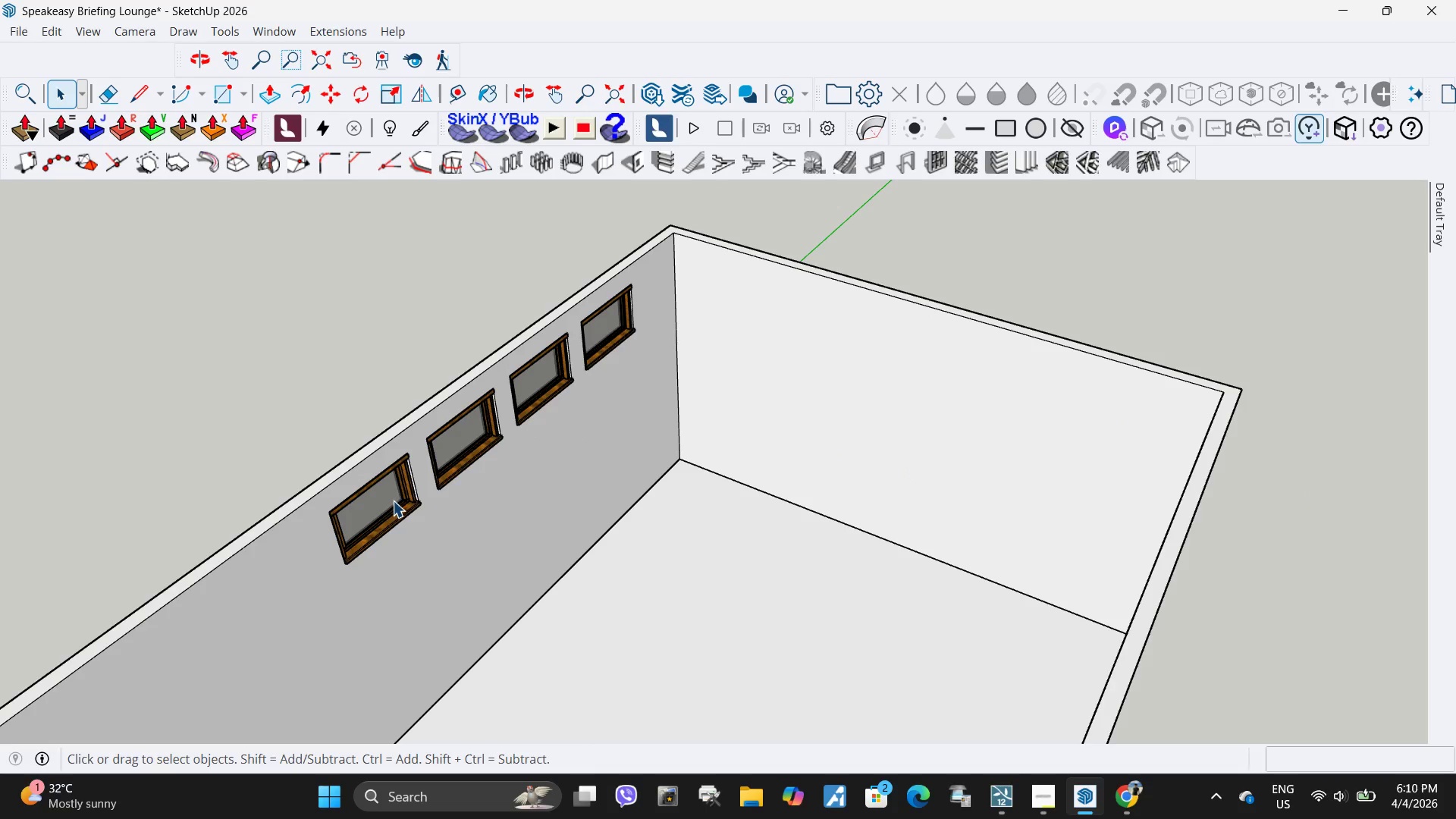 
hold_key(key=ControlLeft, duration=1.42)
left_click([457, 442])
 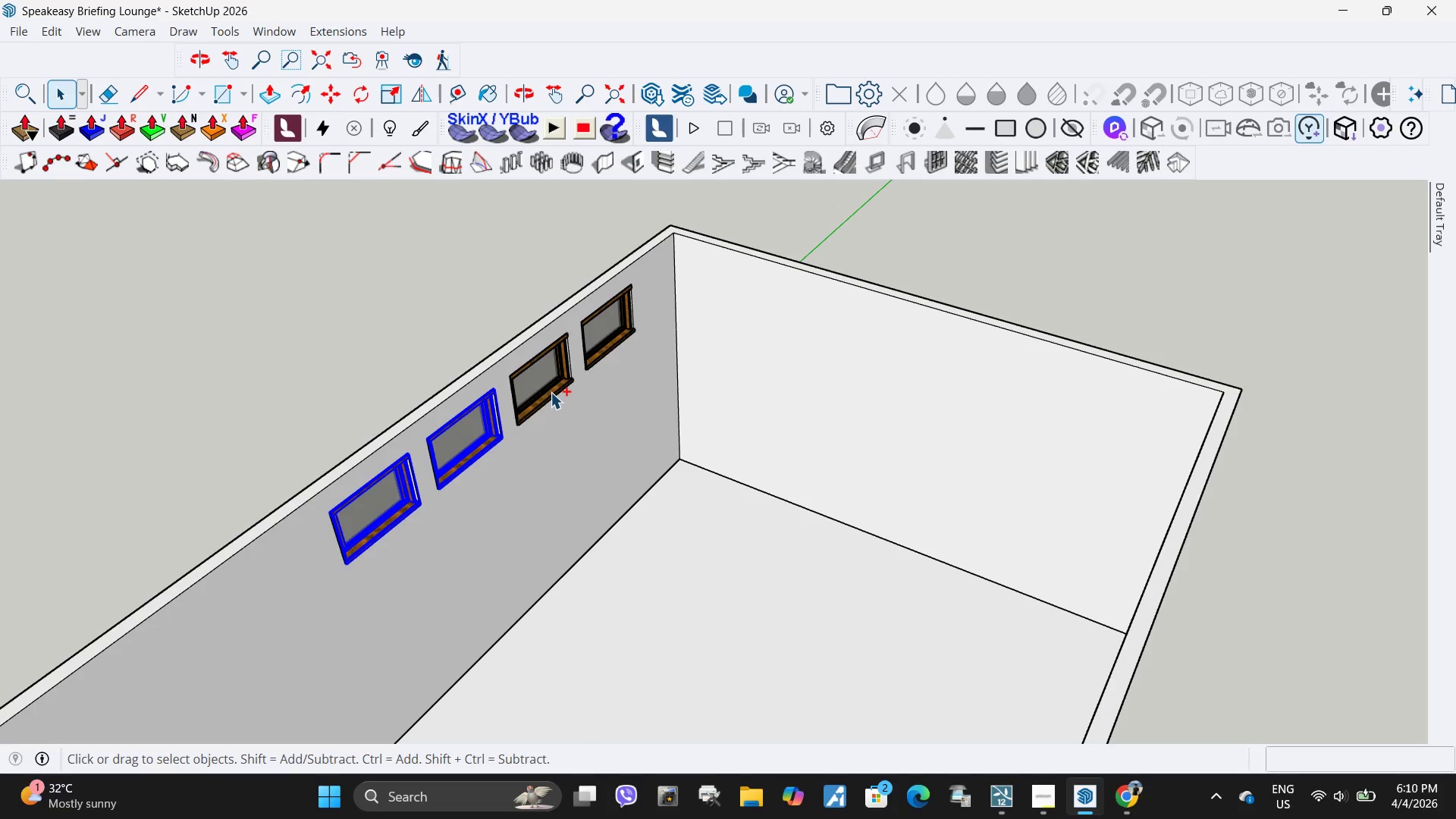 
double_click([551, 392])
 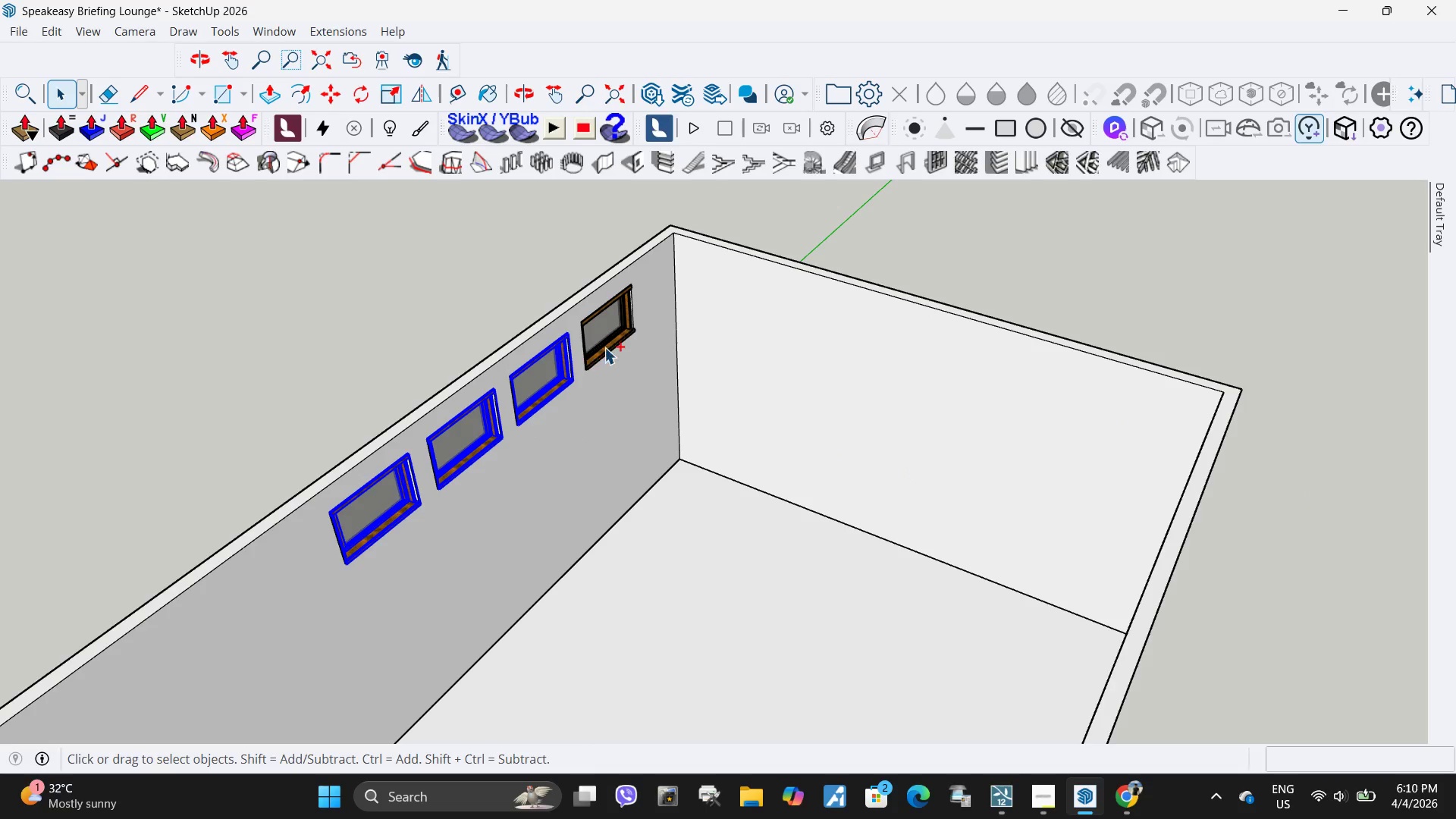 
triple_click([604, 347])
 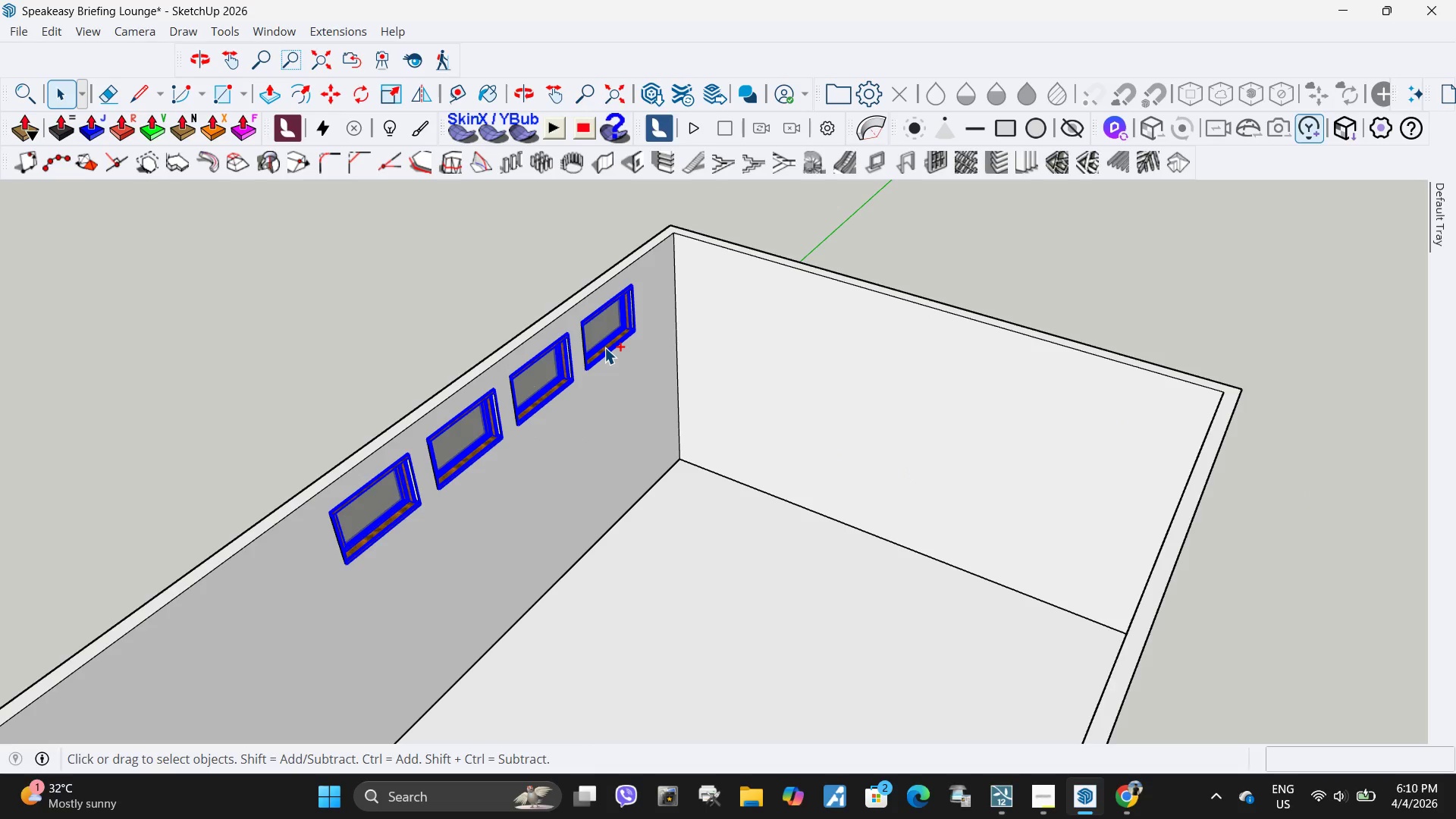 
right_click([604, 347])
 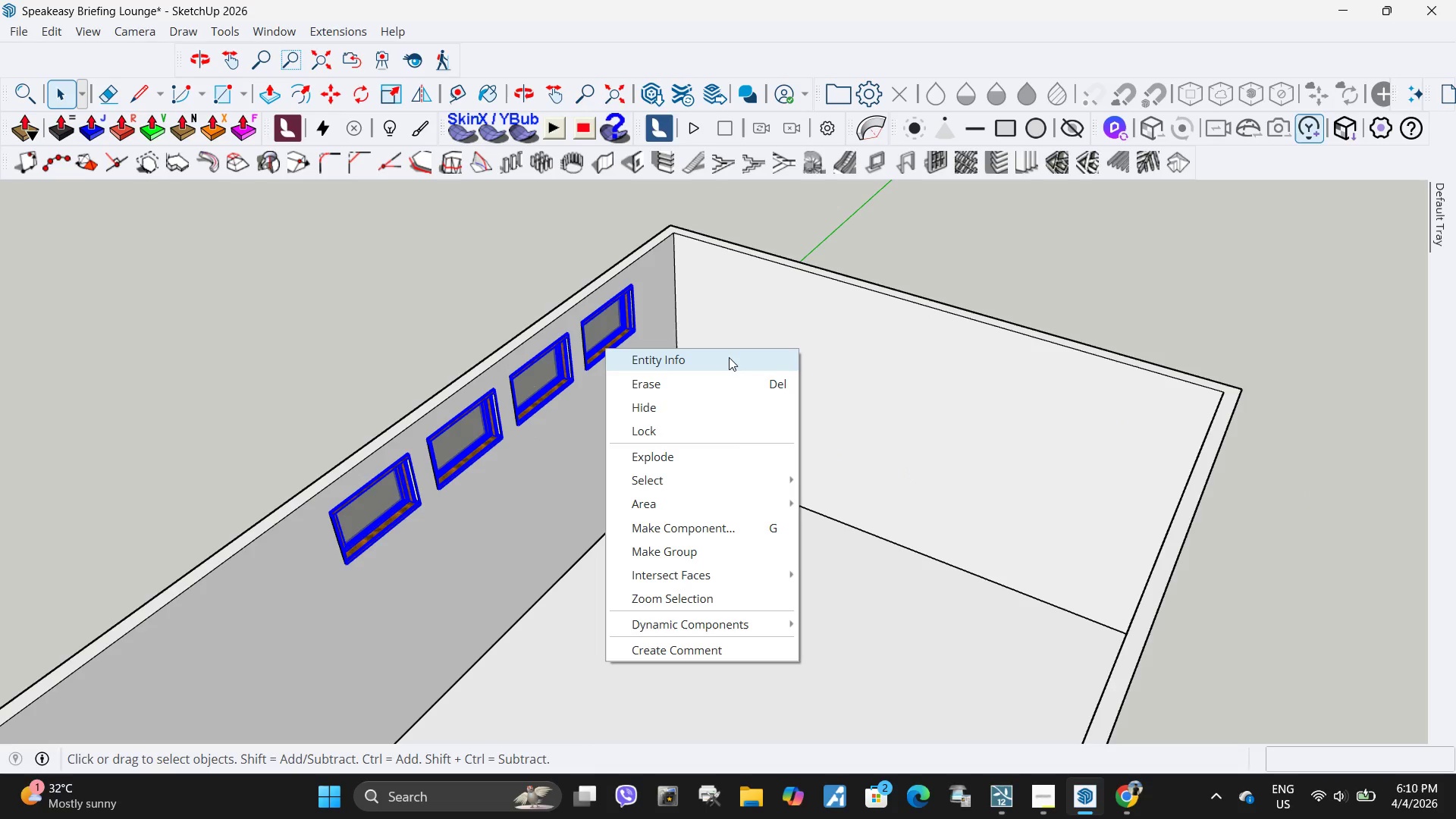 
left_click([729, 357])
 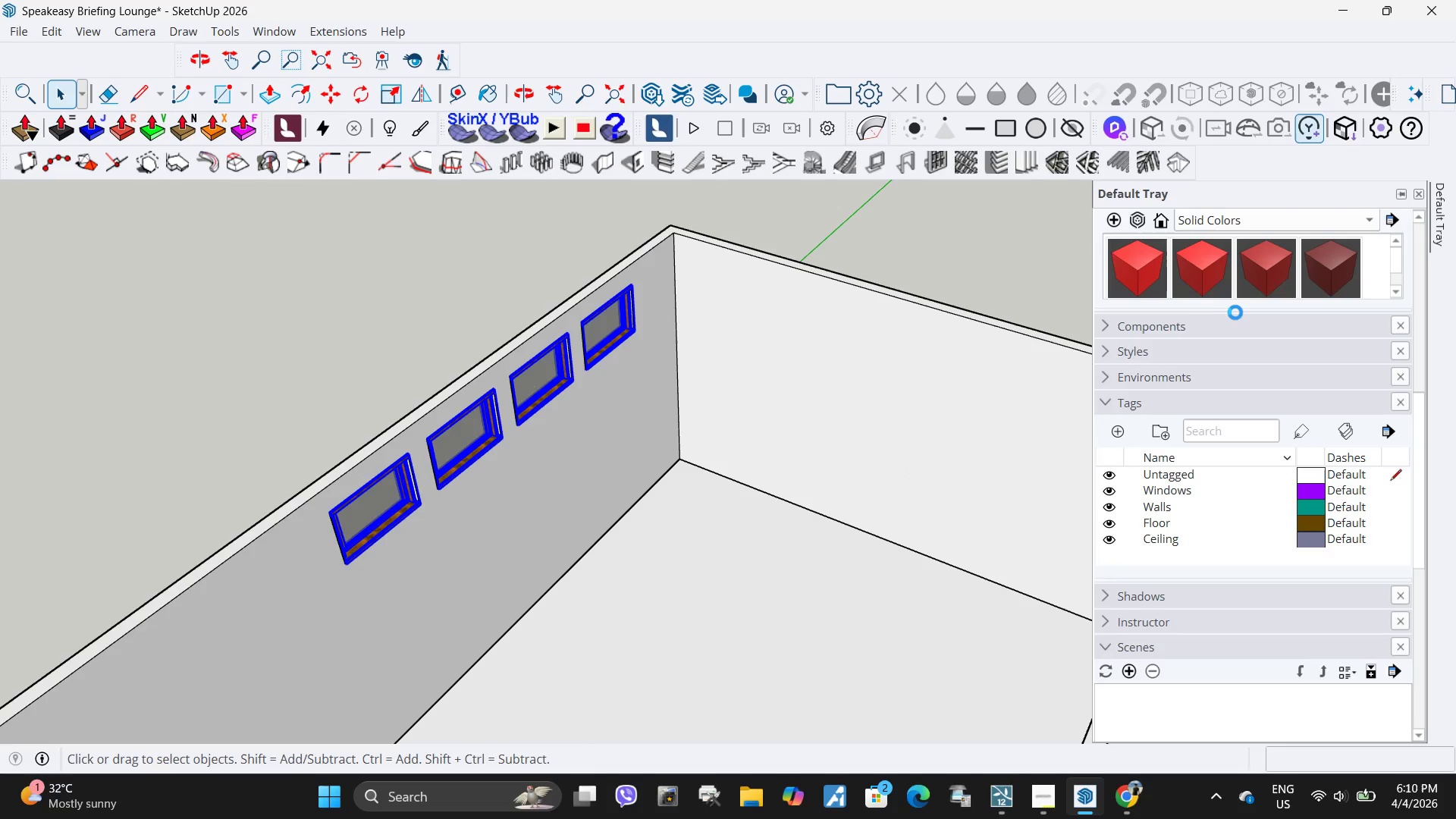 
scroll: coordinate [1244, 397], scroll_direction: up, amount: 8.0
 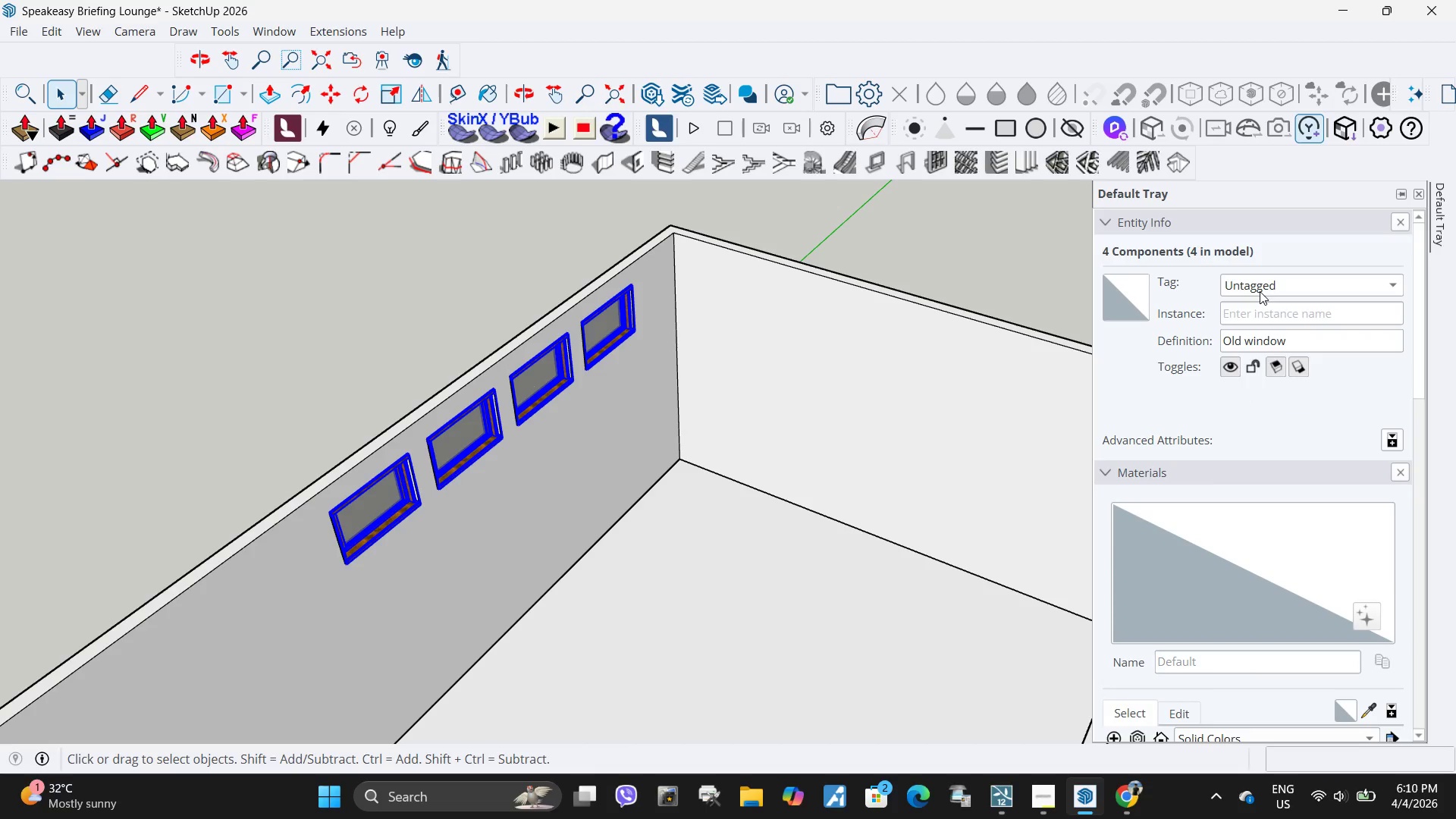 
left_click([1260, 291])
 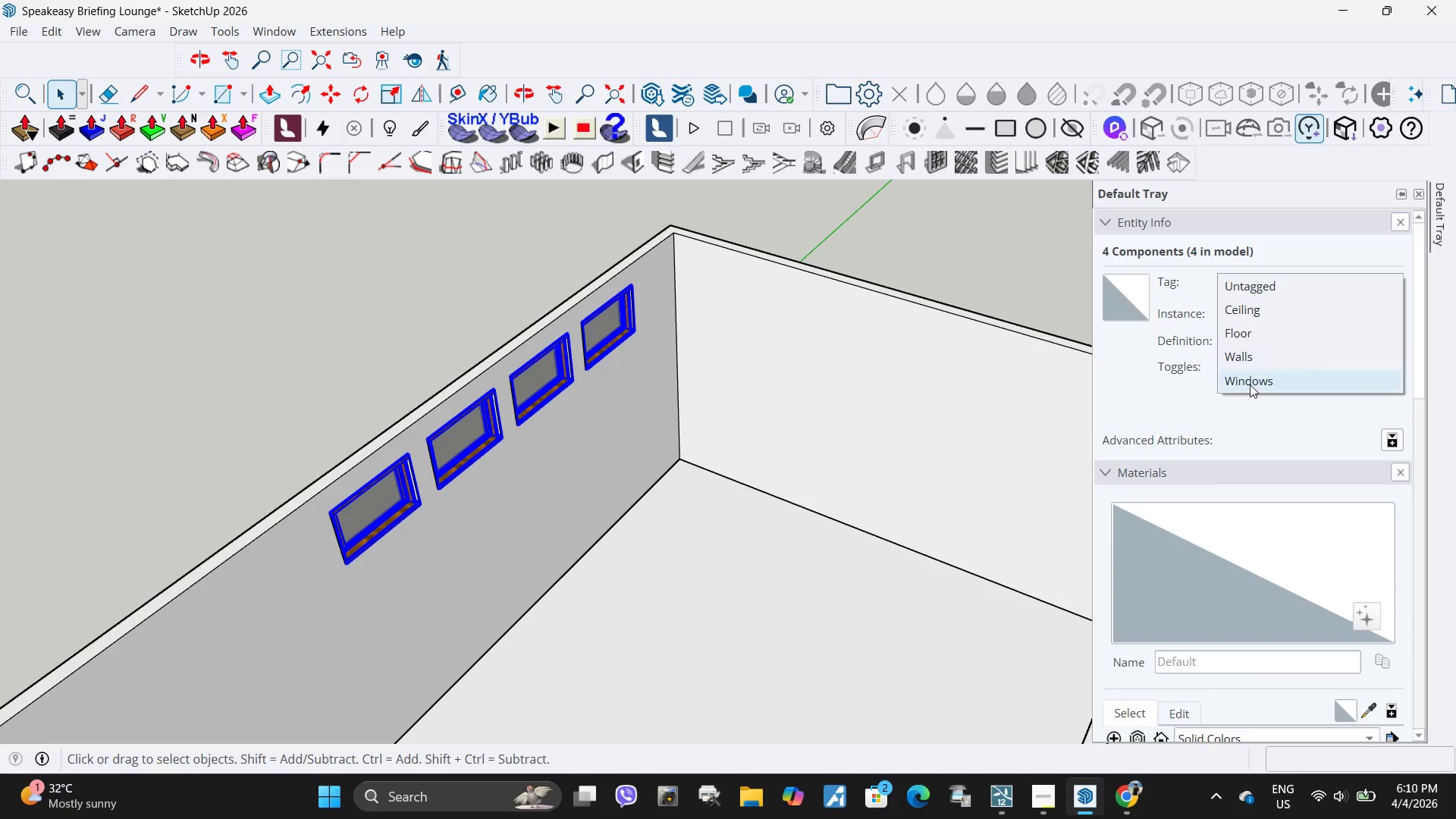 
left_click([1250, 385])
 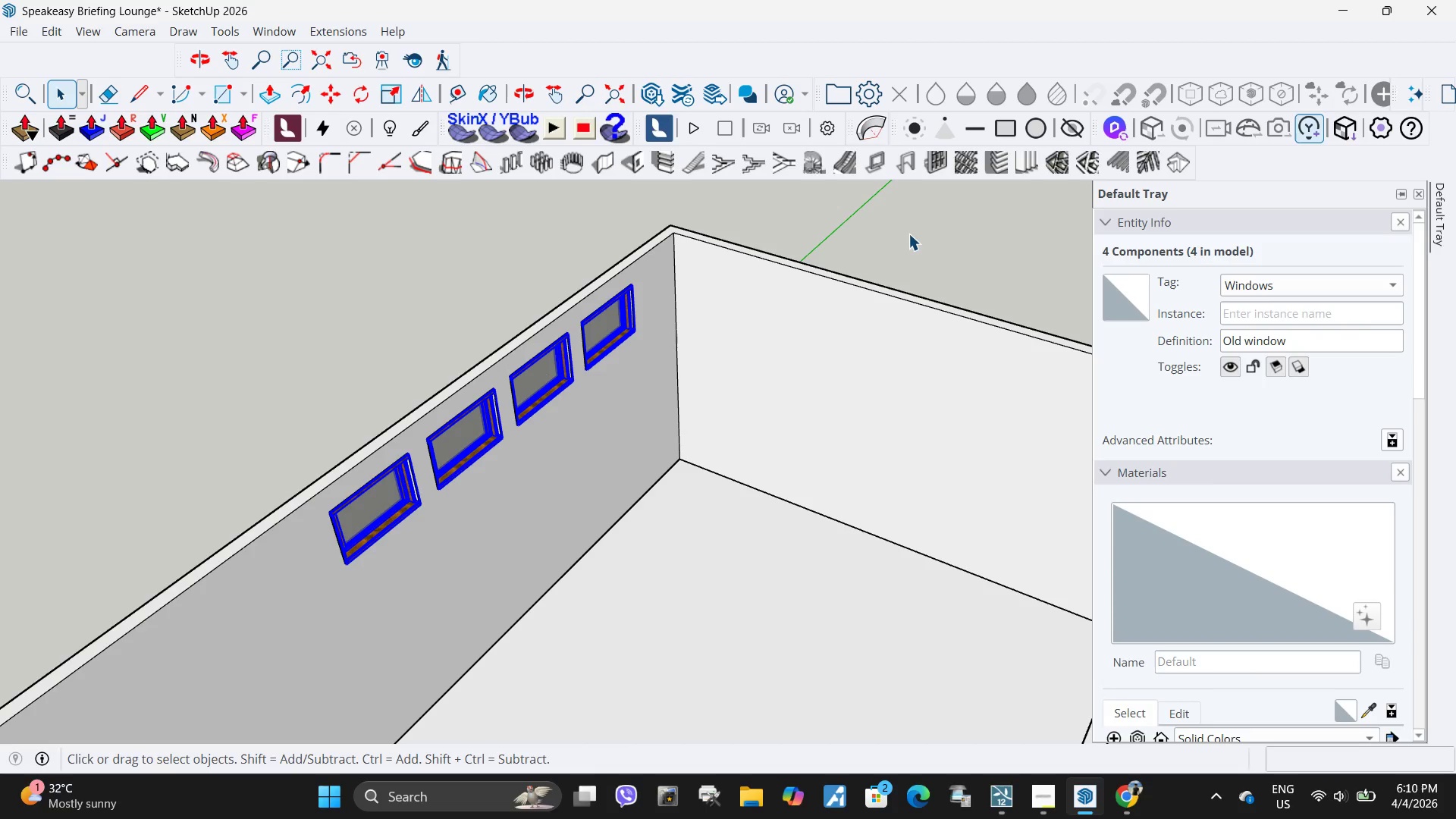 
left_click([908, 234])
 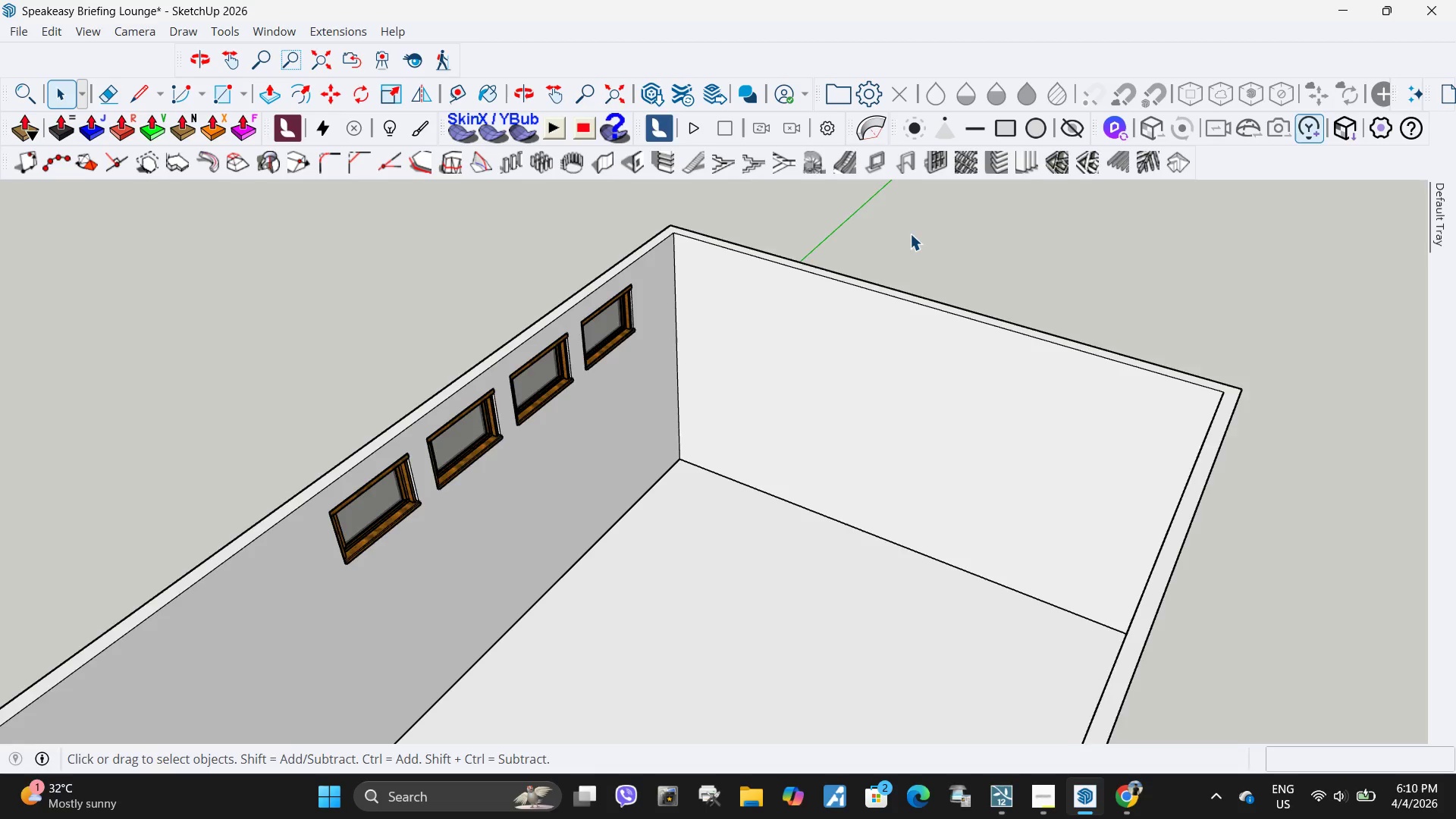 
scroll: coordinate [714, 455], scroll_direction: down, amount: 9.0
 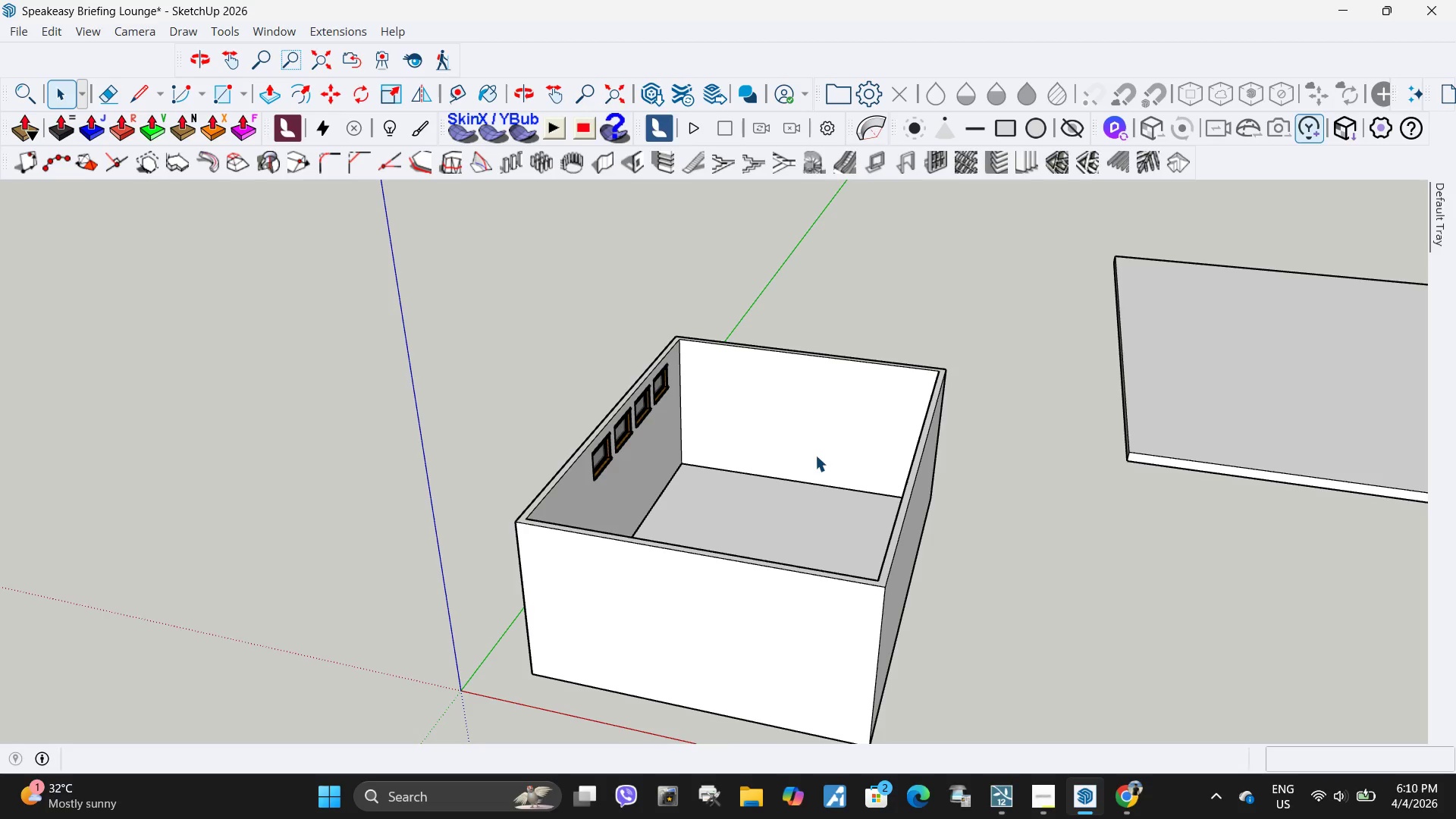 
wait(18.53)
 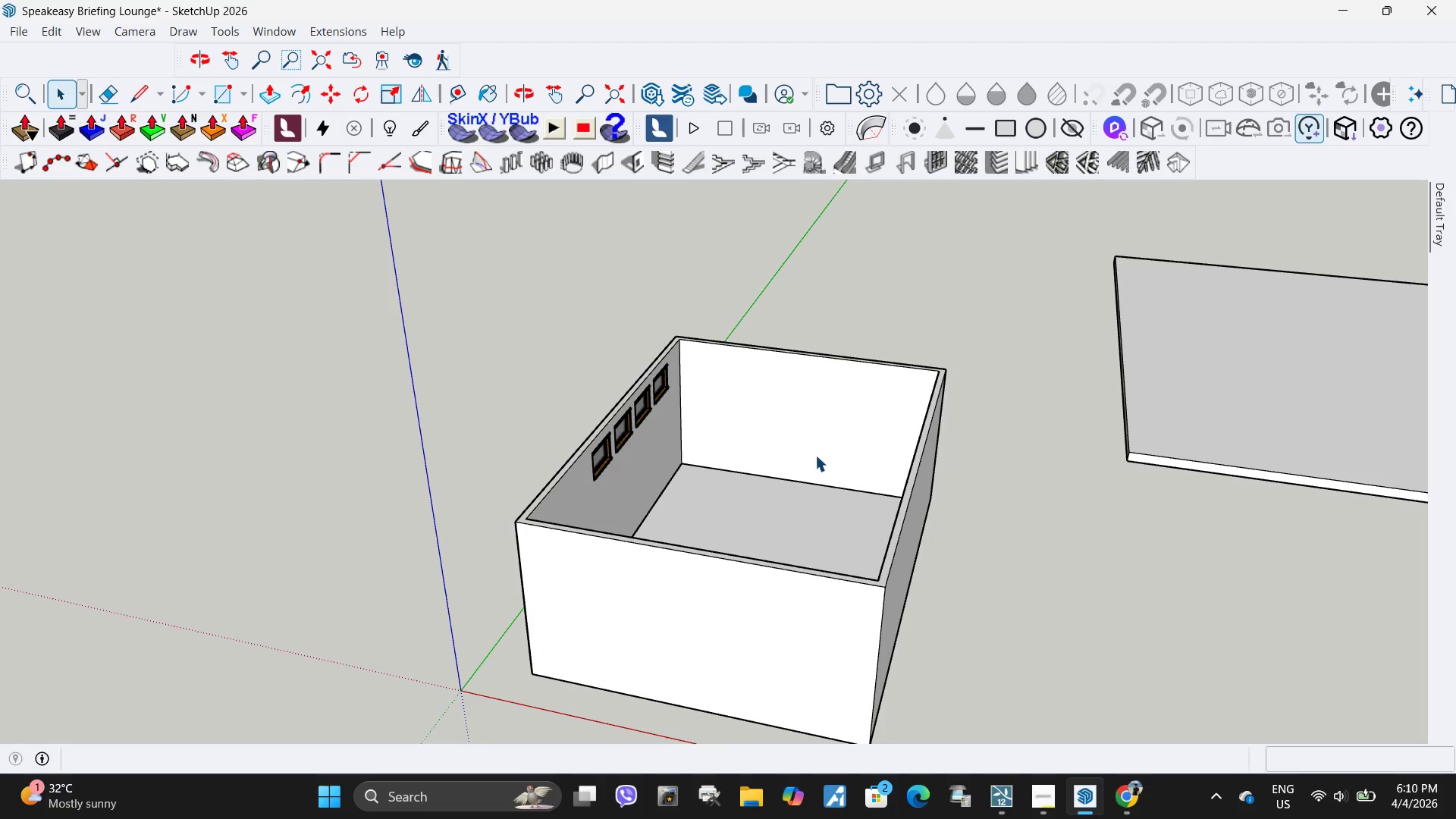 
scroll: coordinate [602, 494], scroll_direction: up, amount: 8.0
 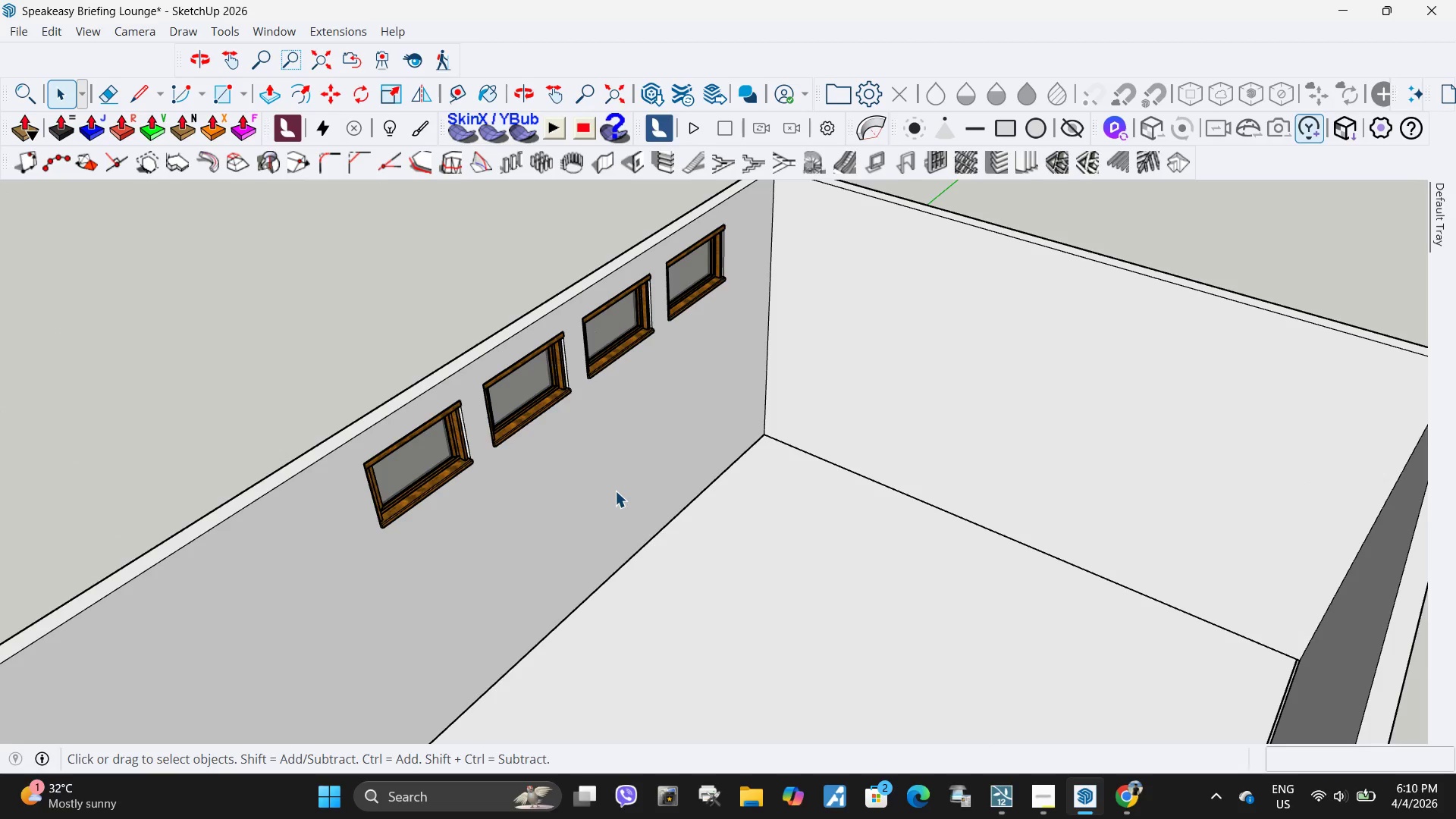 
wait(5.95)
 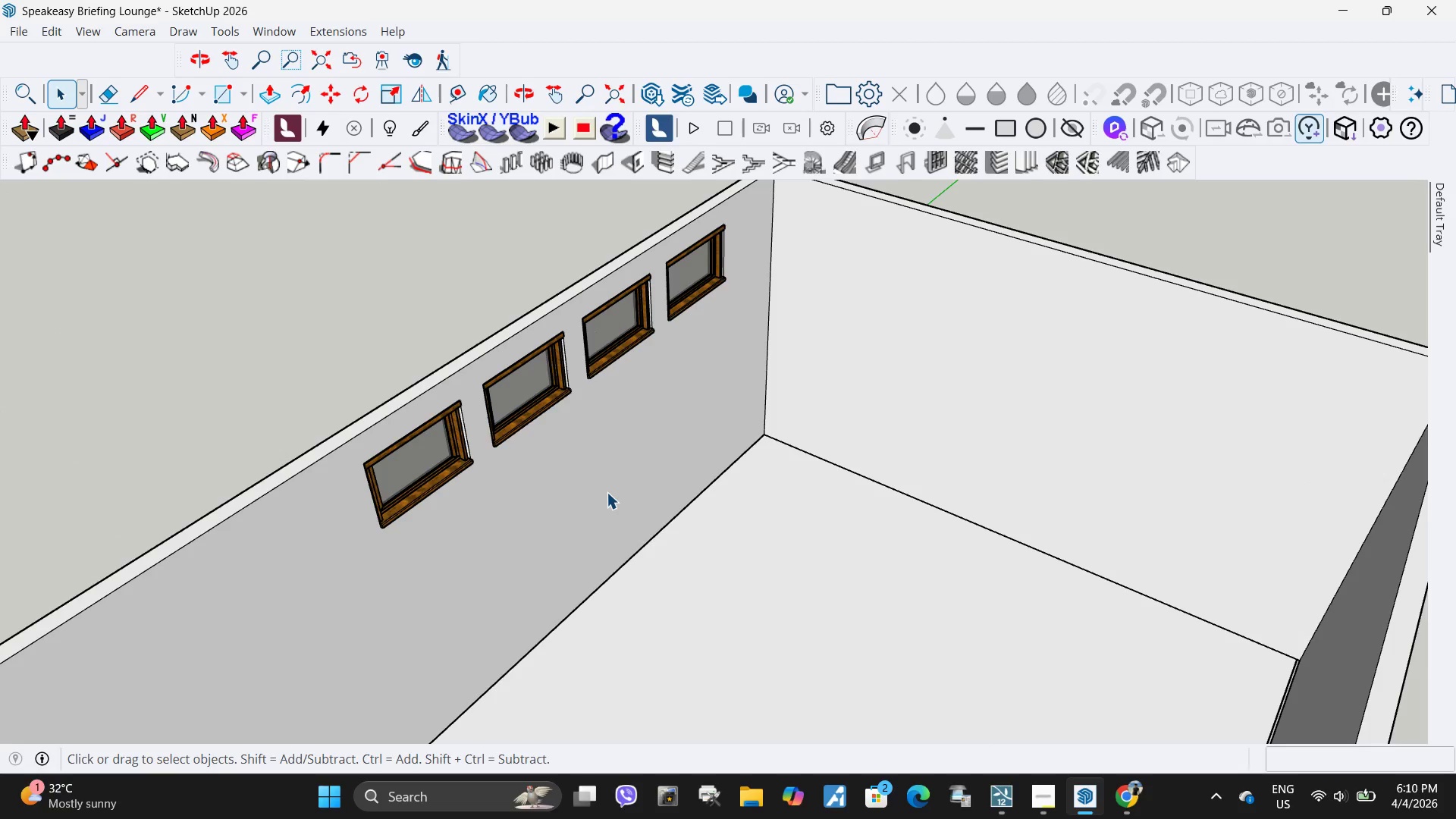 
scroll: coordinate [673, 506], scroll_direction: down, amount: 4.0
 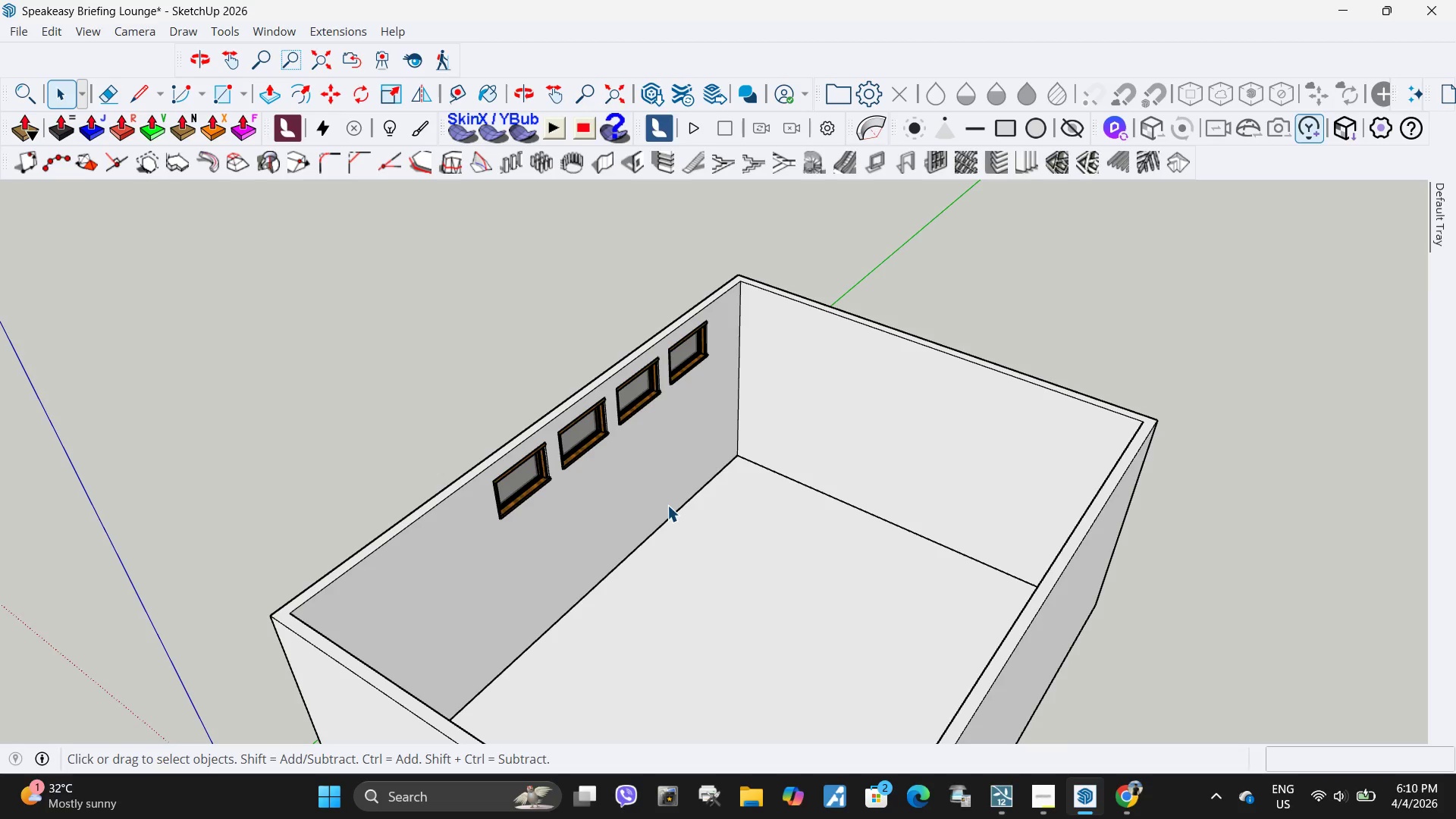 
wait(13.28)
 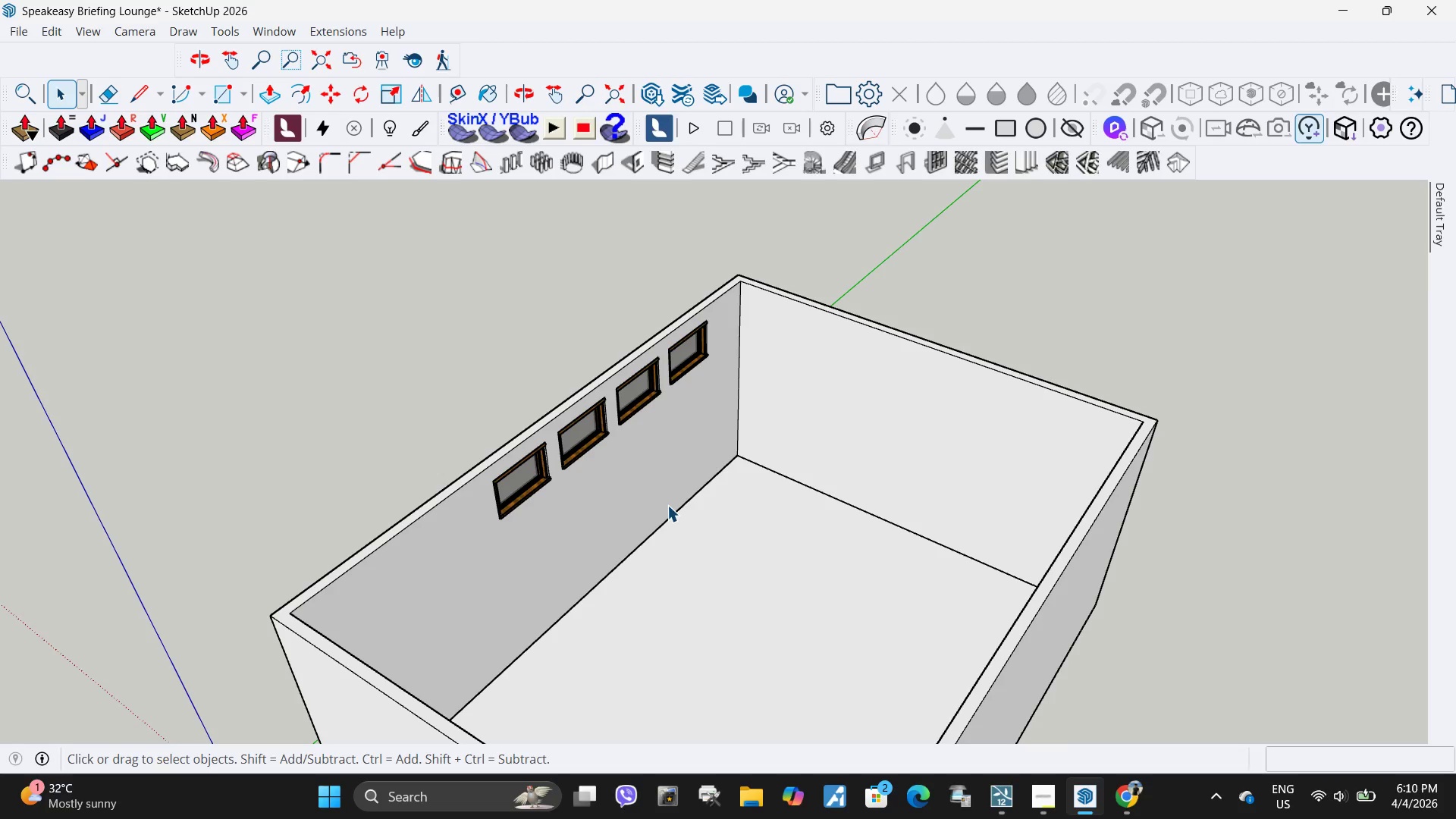 
left_click([1126, 799])
 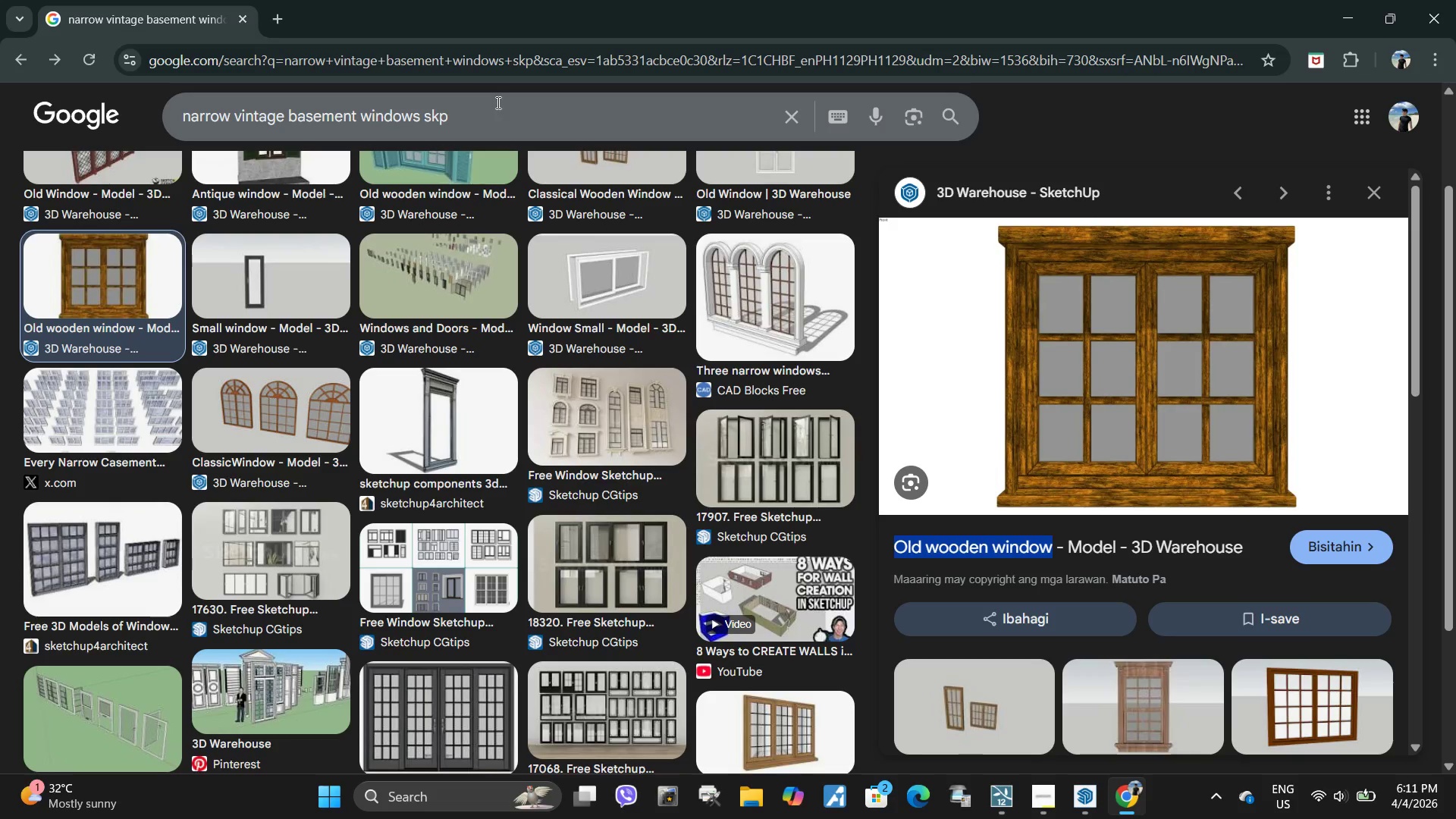 
left_click_drag(start_coordinate=[497, 112], to_coordinate=[134, 106])
 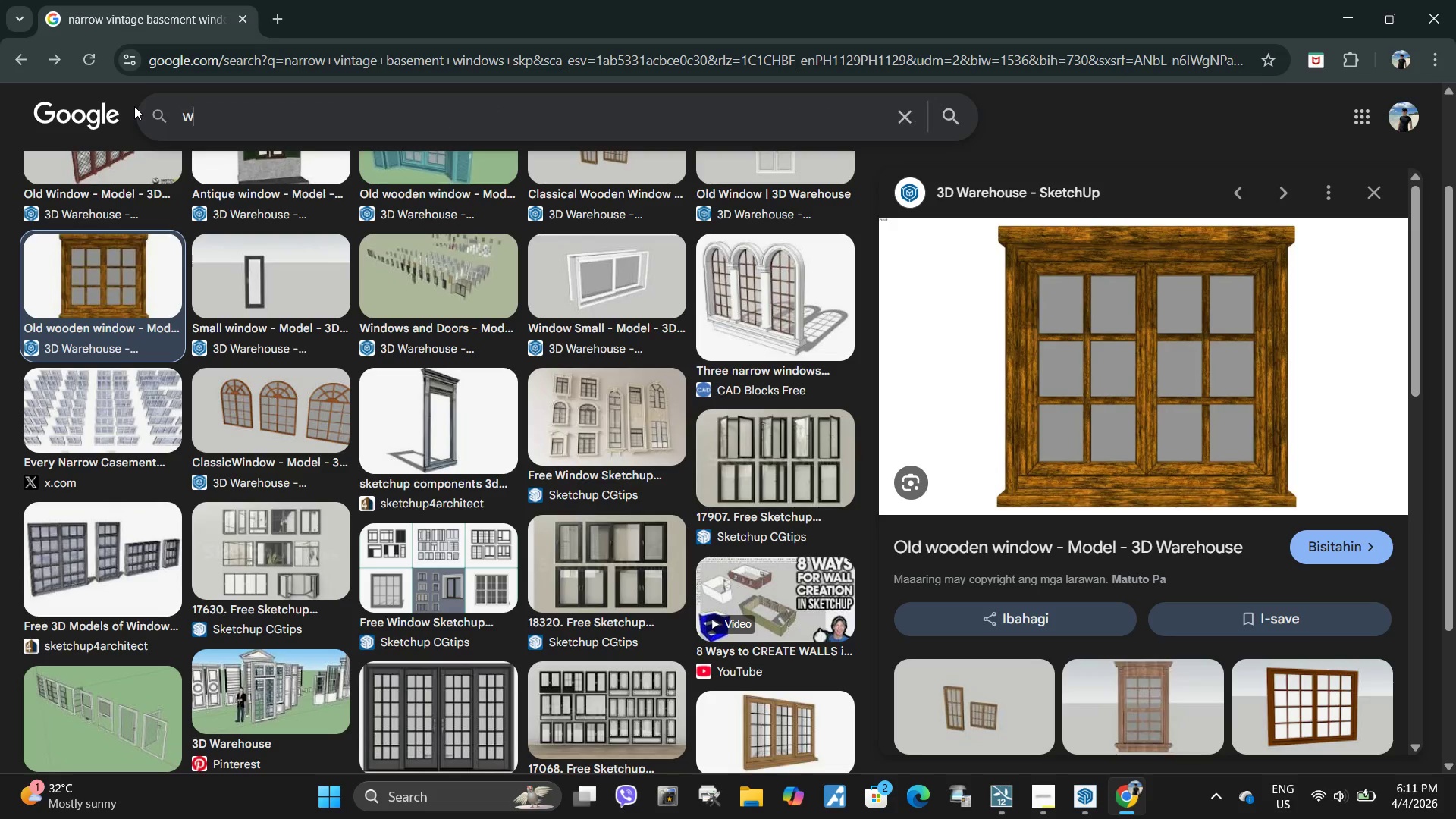 
type(wi)
key(Backspace)
key(Backspace)
key(Backspace)
type(vintage all)
 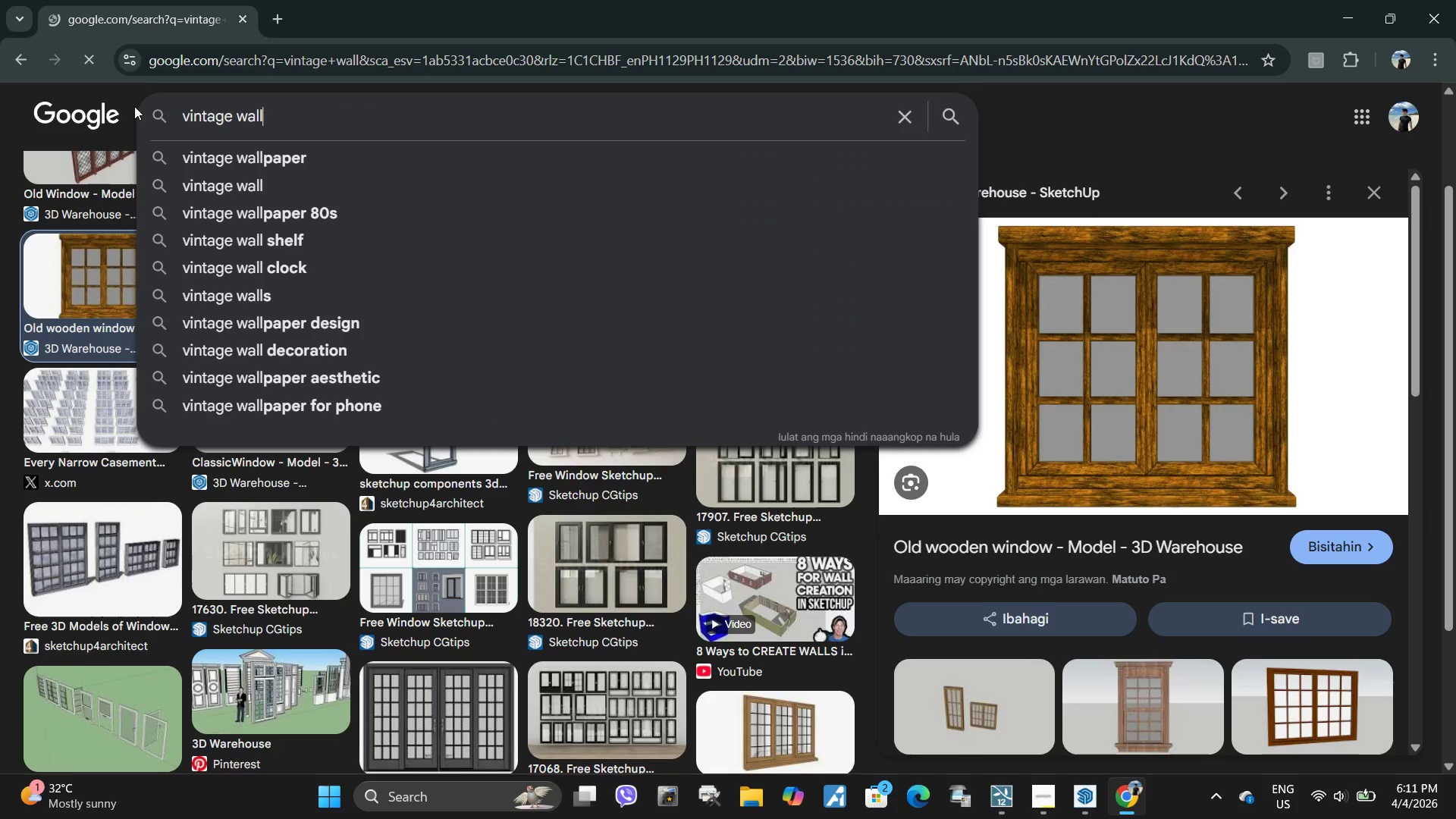 
key(Enter)
 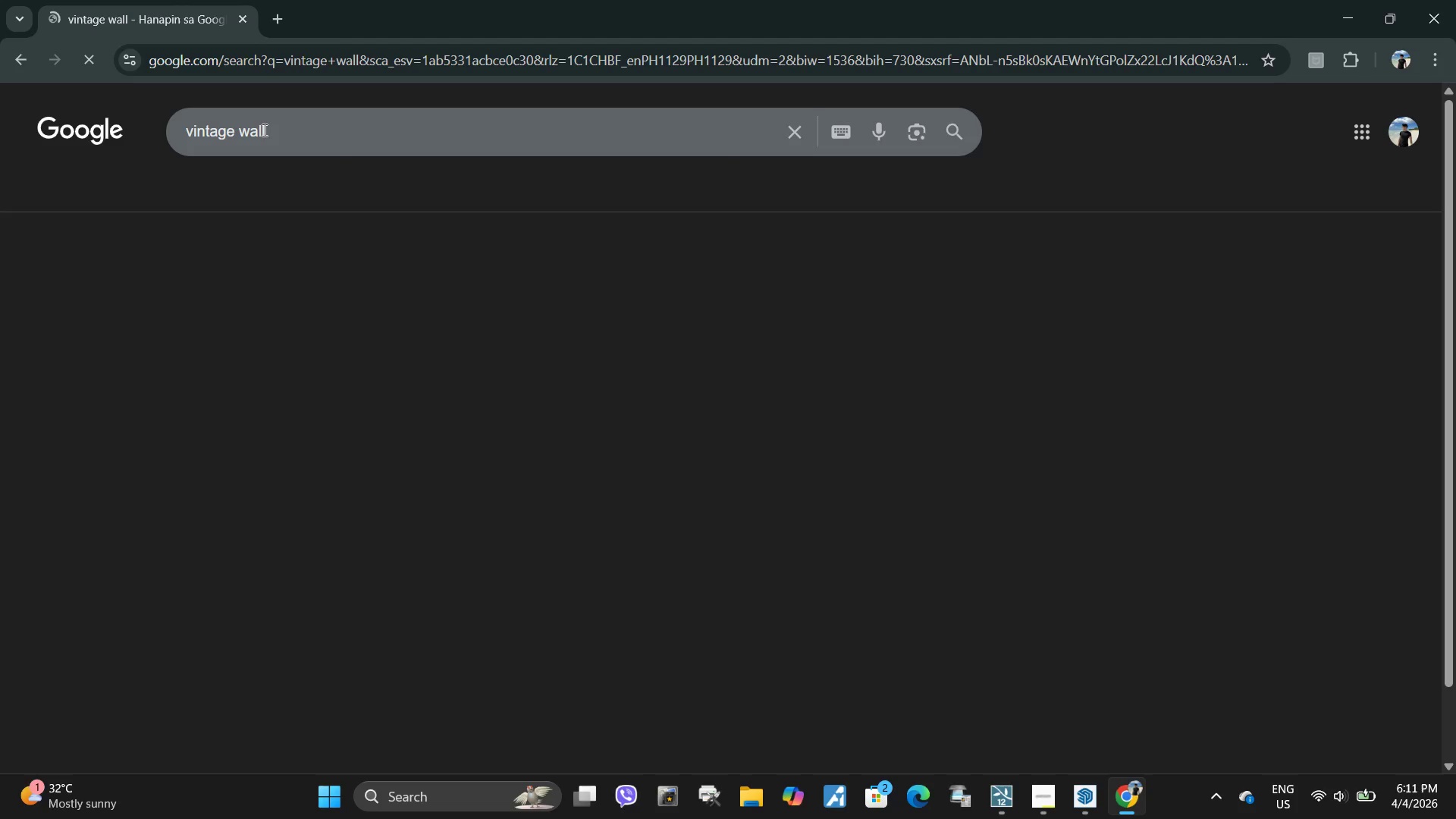 
left_click([283, 140])
 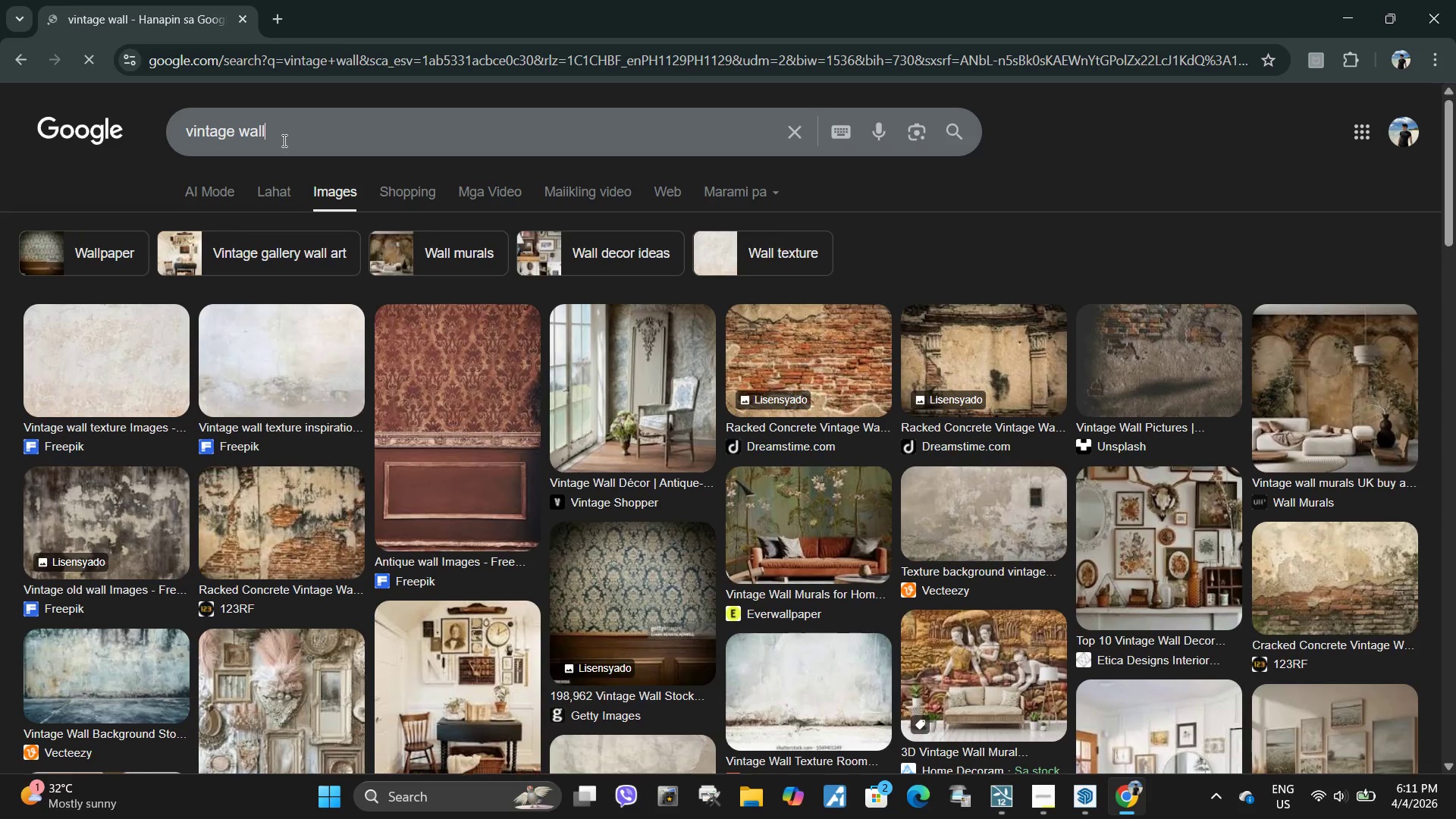 
type( skp)
 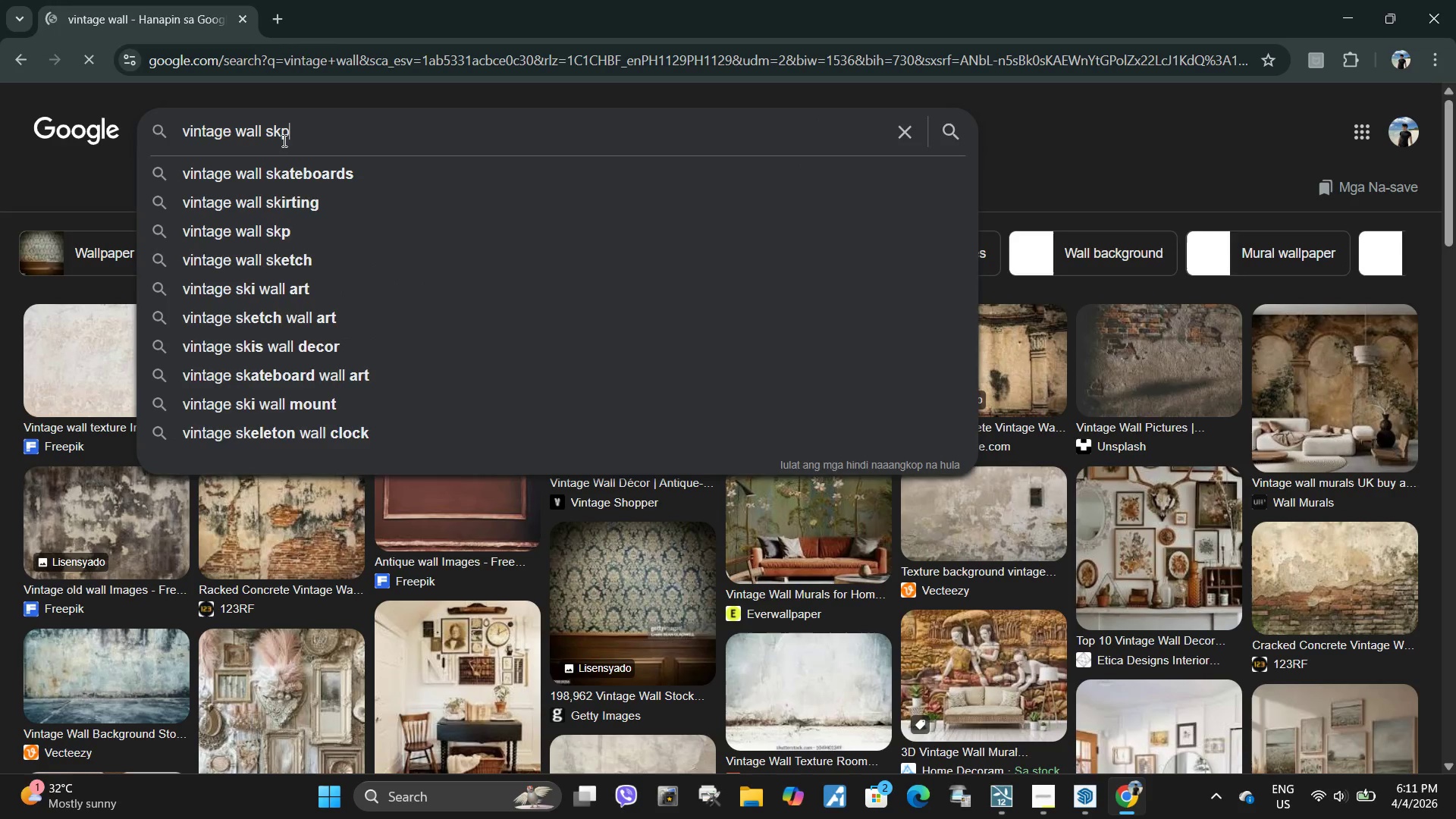 
key(Enter)
 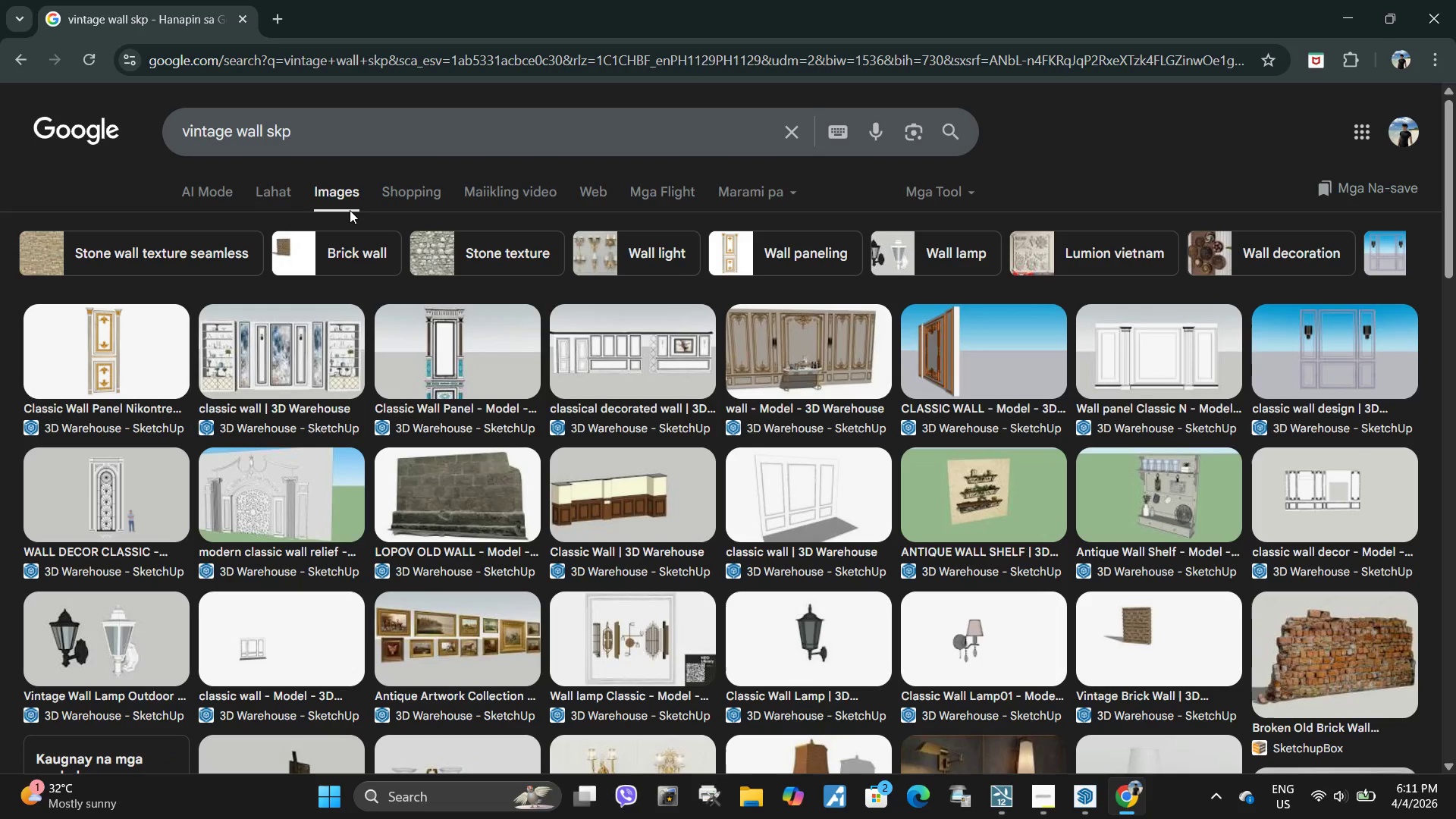 
wait(11.91)
 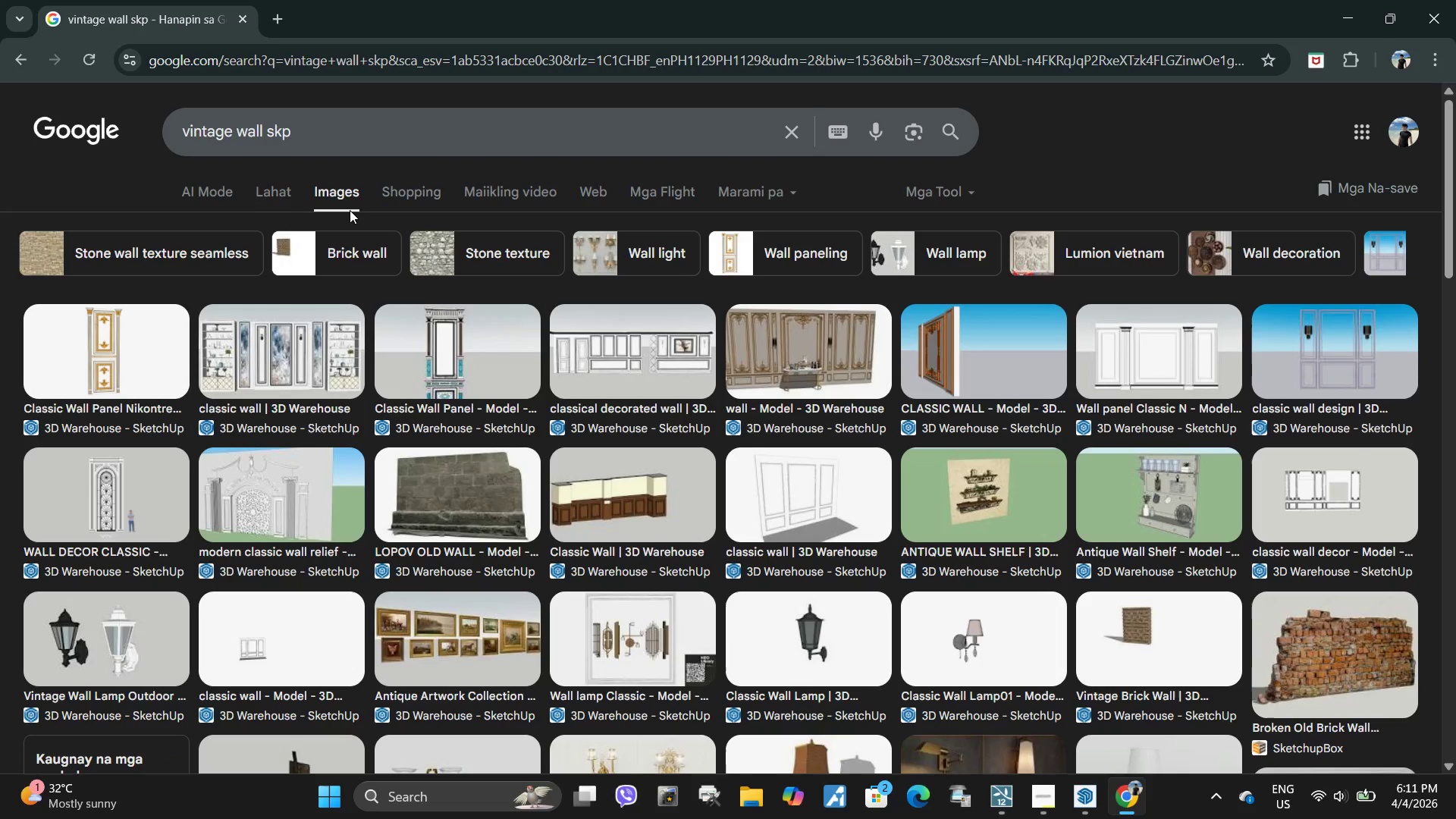 
left_click([389, 136])
 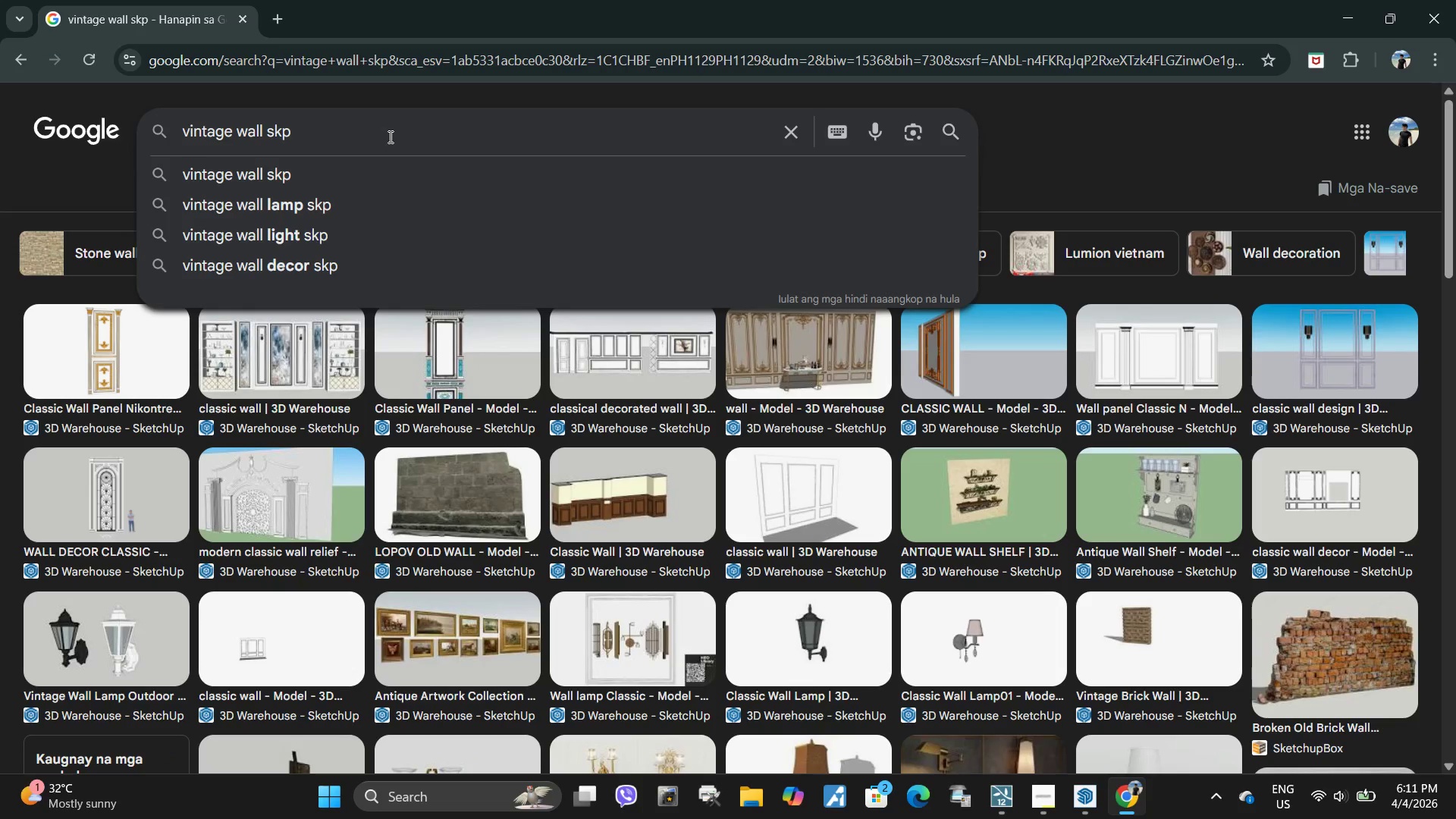 
key(Space)
 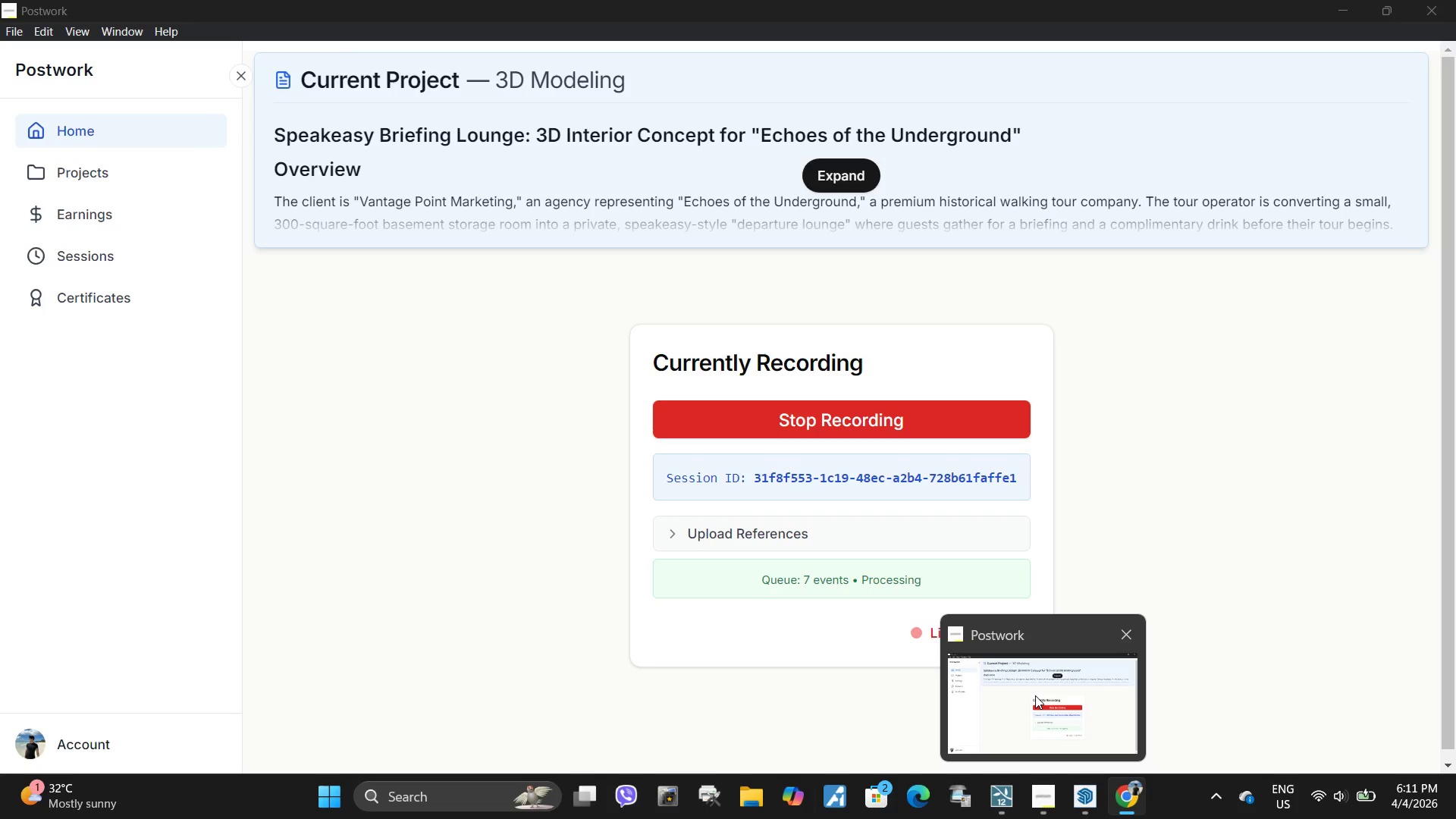 
left_click([985, 678])